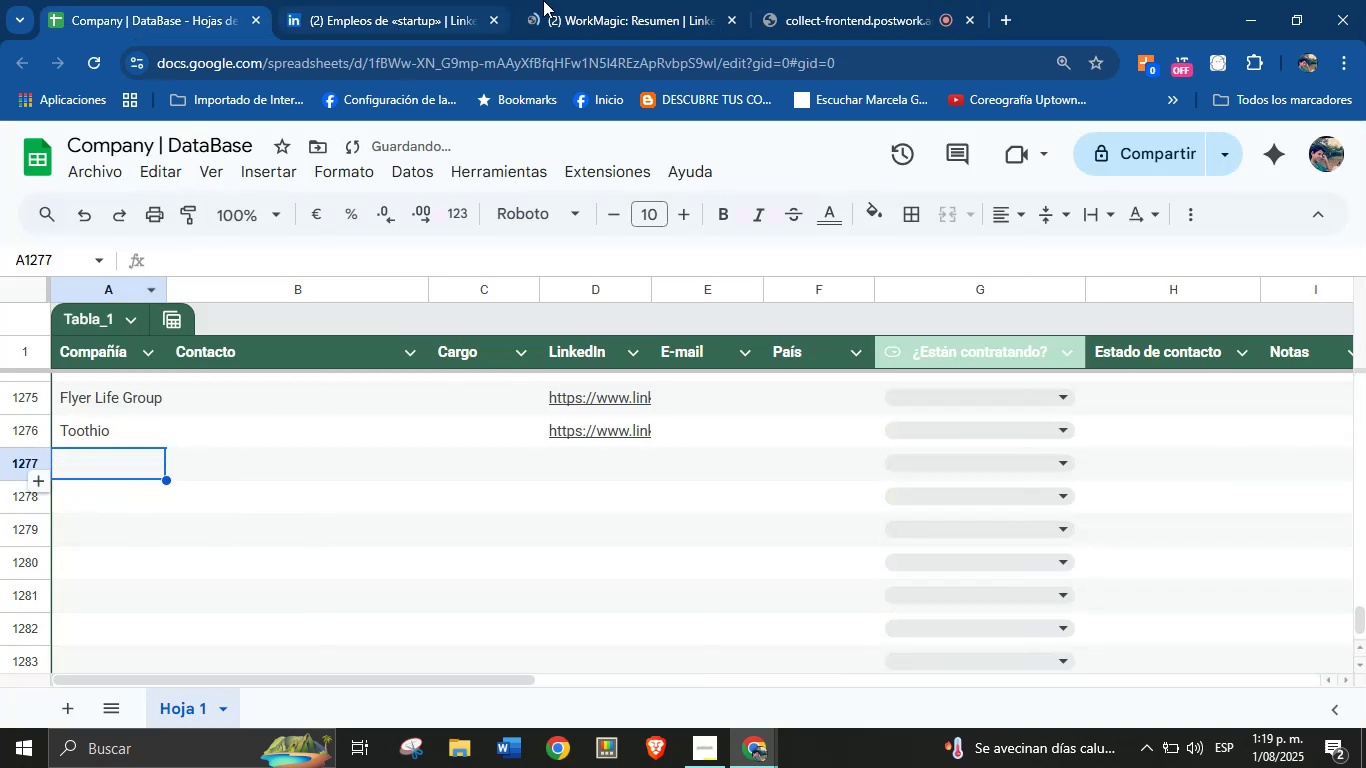 
left_click([582, 0])
 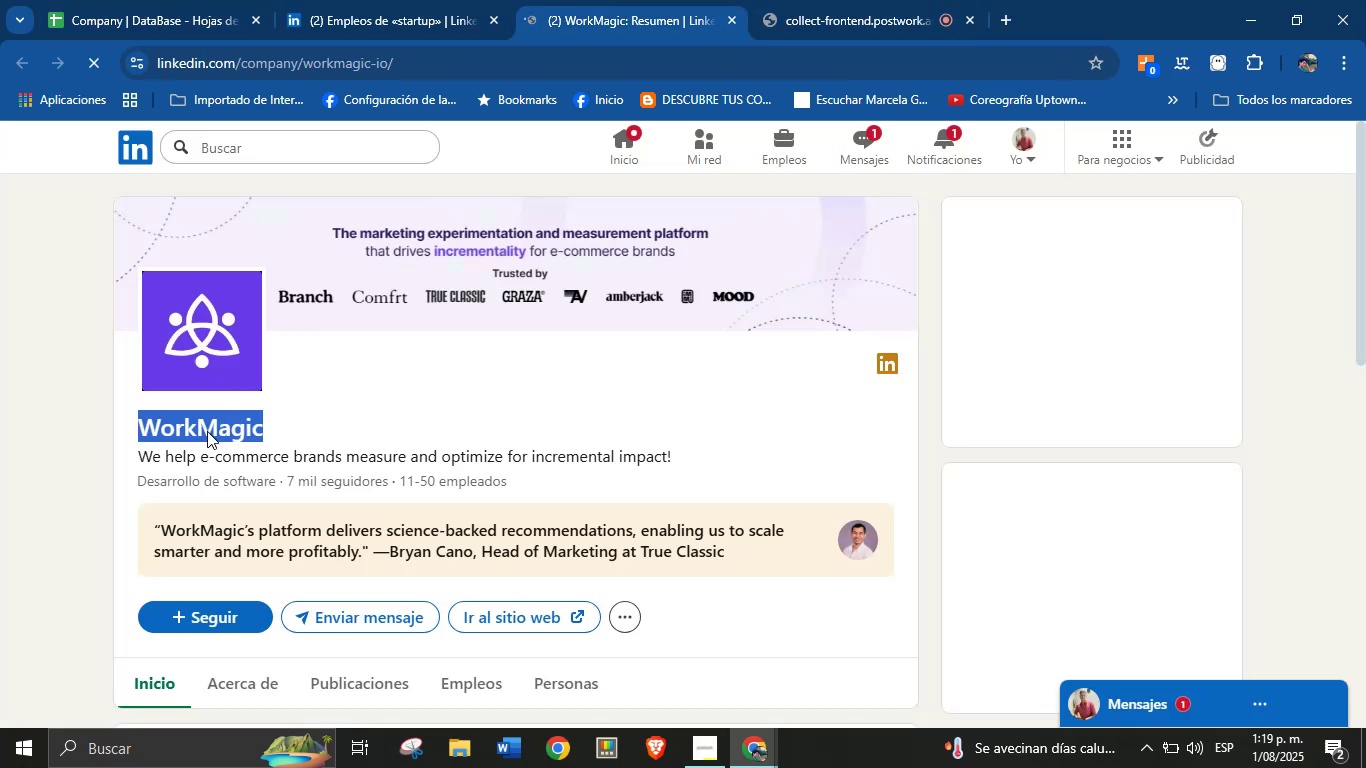 
key(Control+C)
 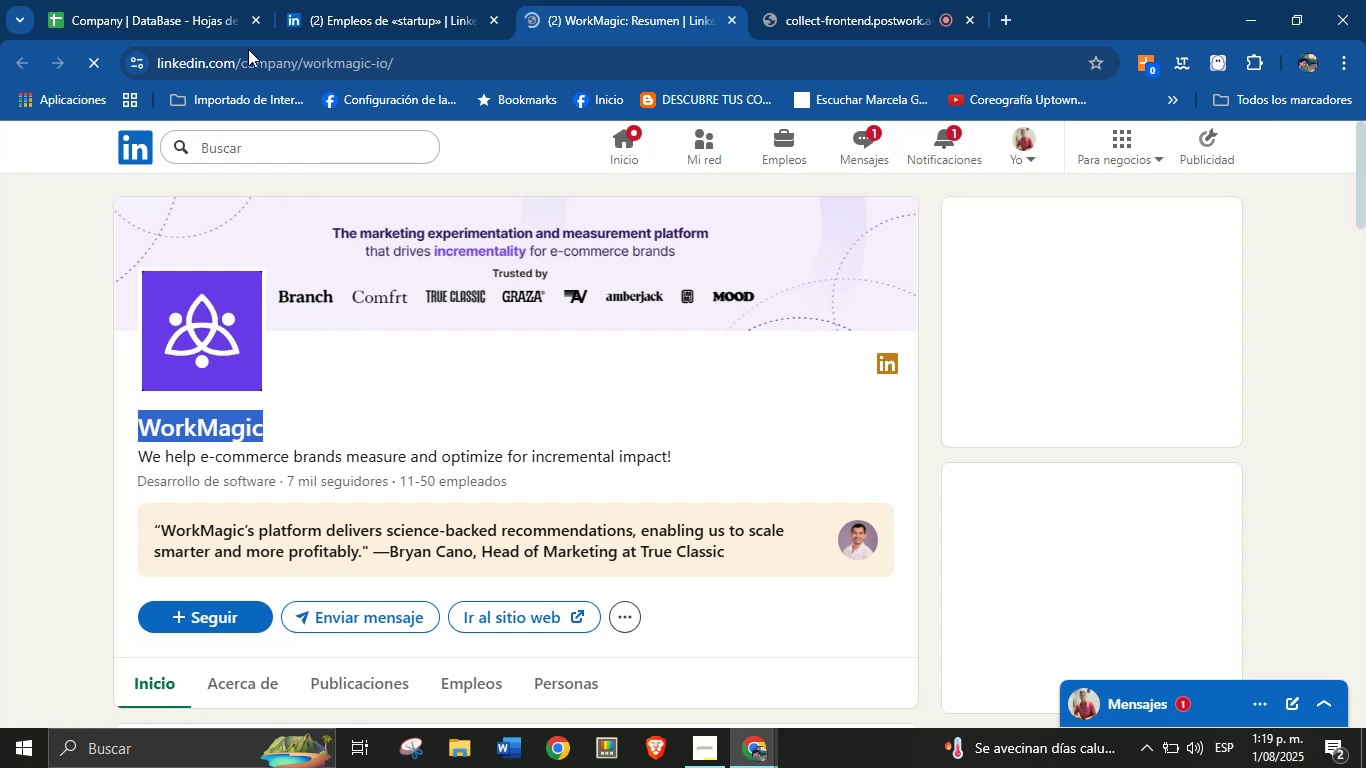 
left_click([219, 0])
 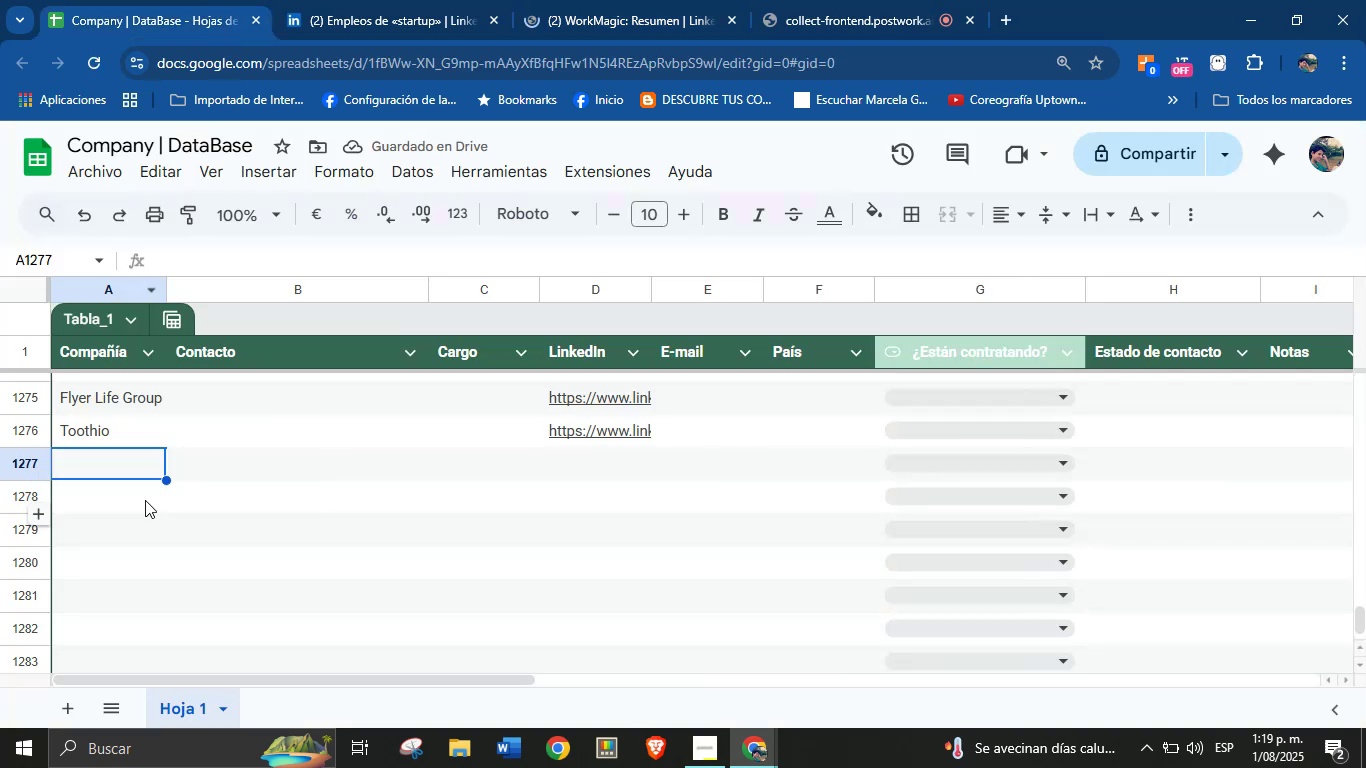 
key(Control+V)
 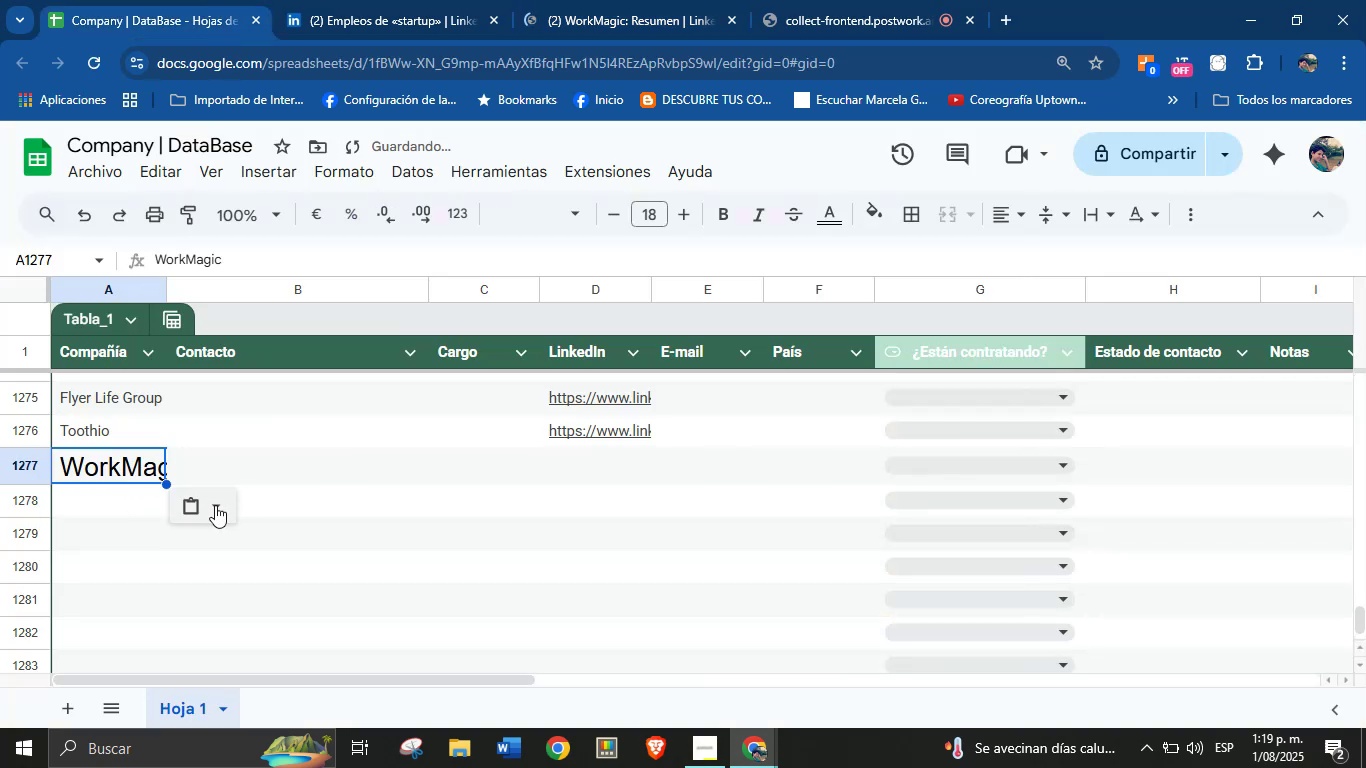 
left_click([283, 544])
 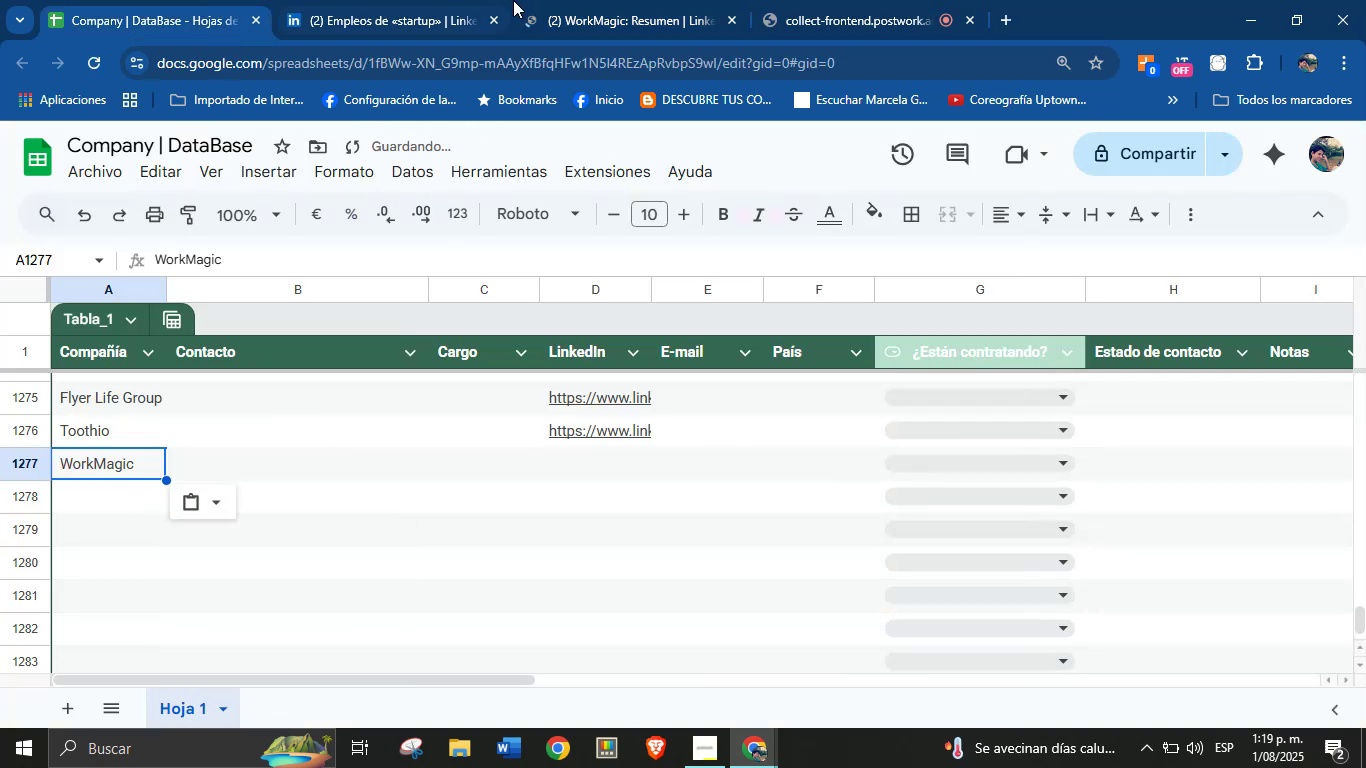 
left_click([602, 0])
 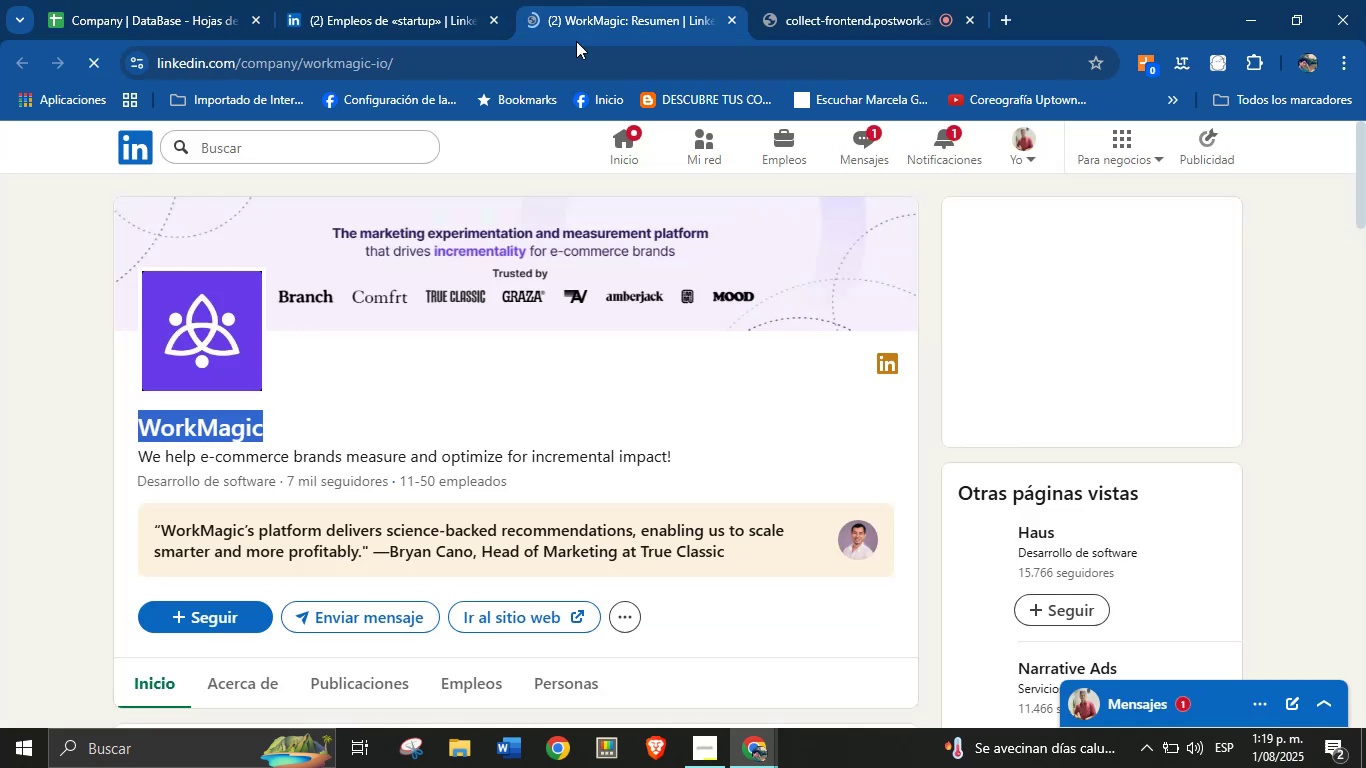 
double_click([566, 49])
 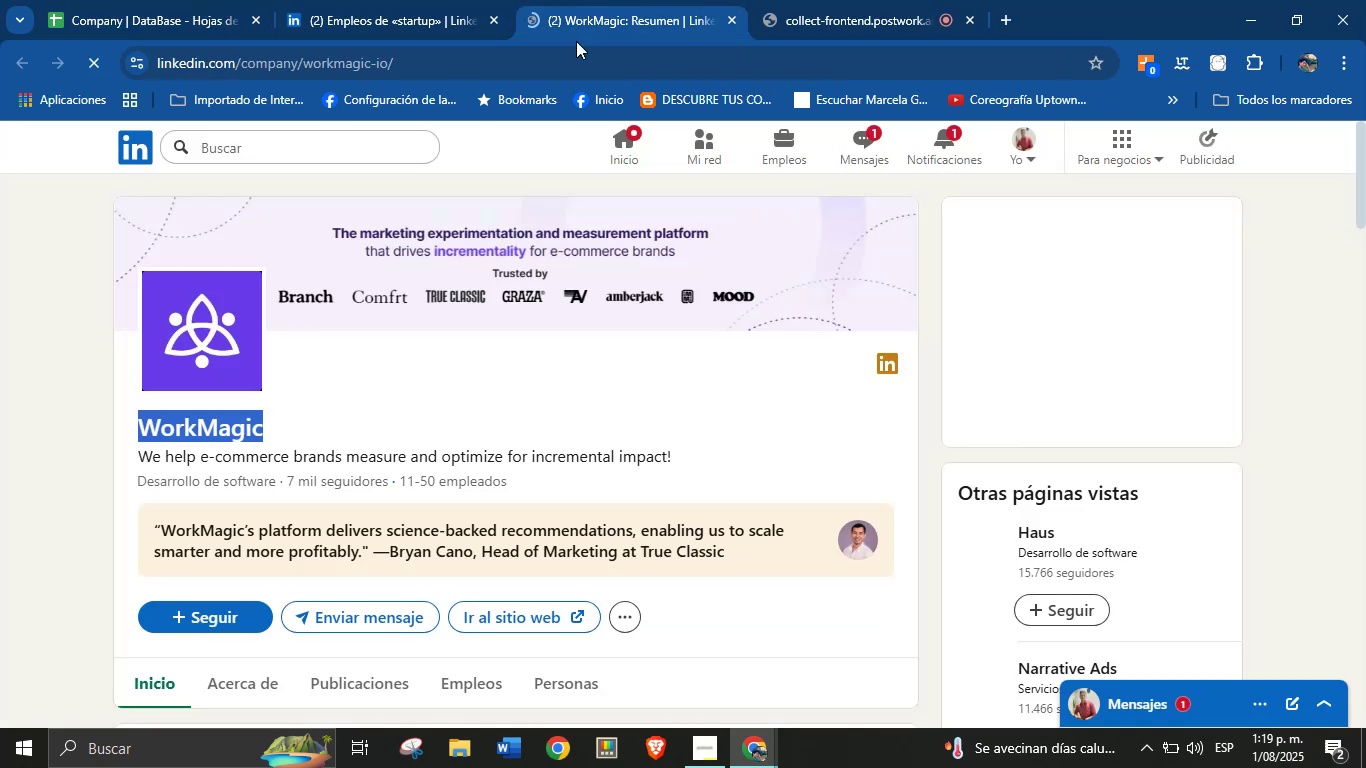 
triple_click([566, 49])
 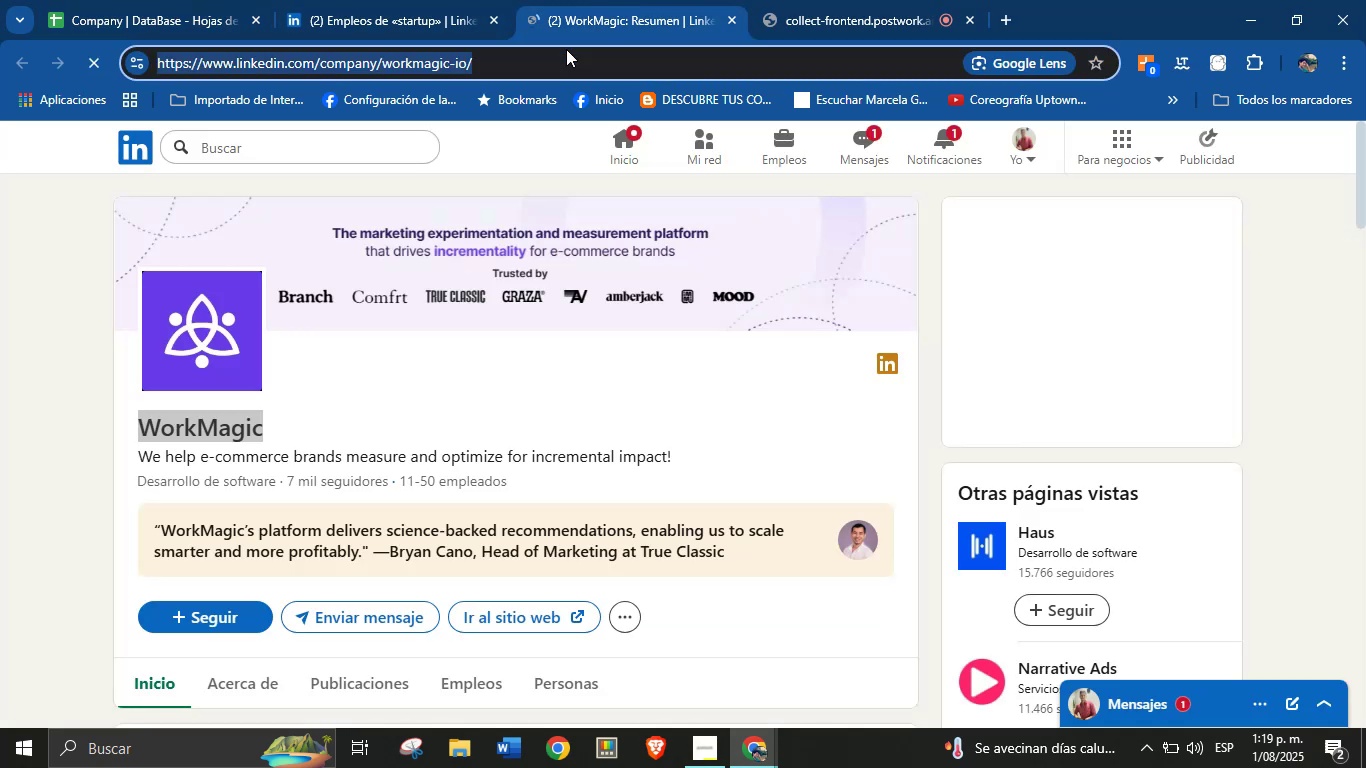 
key(Control+C)
 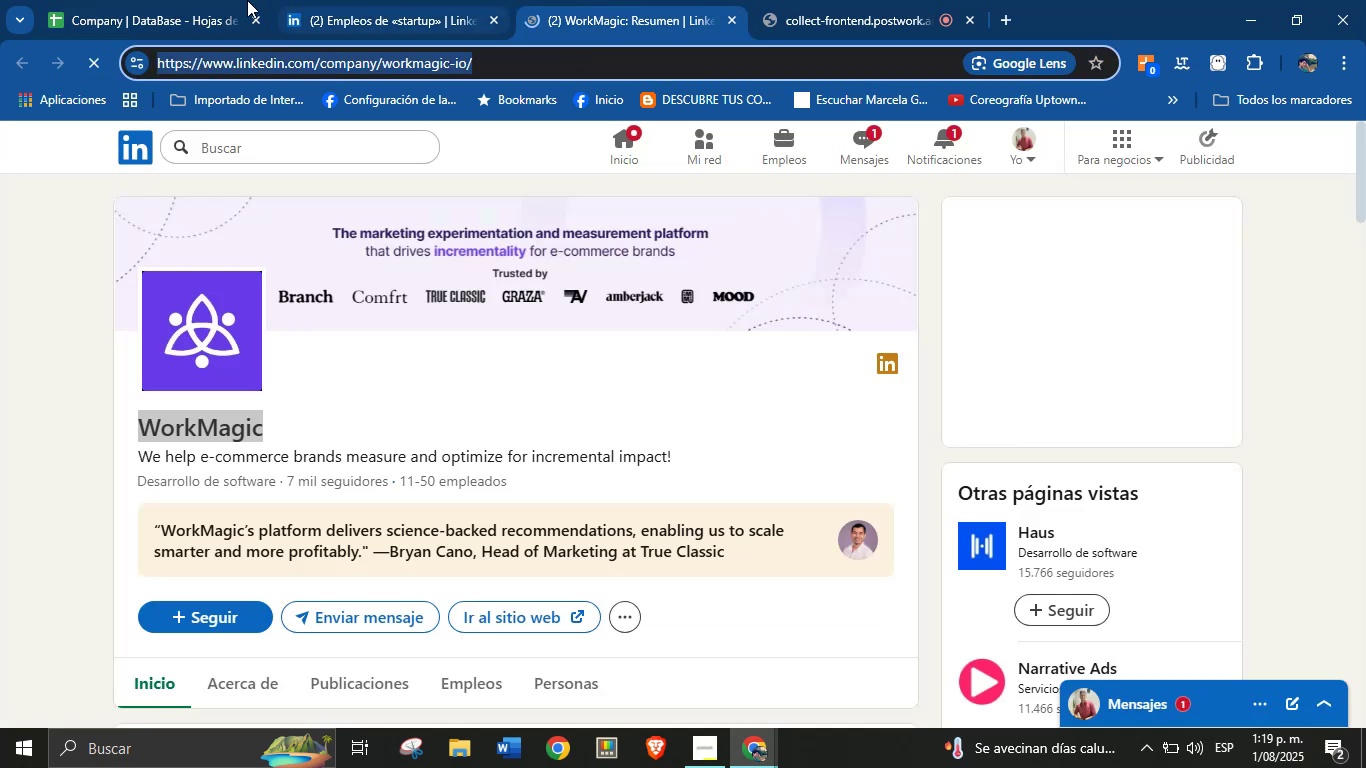 
left_click([247, 0])
 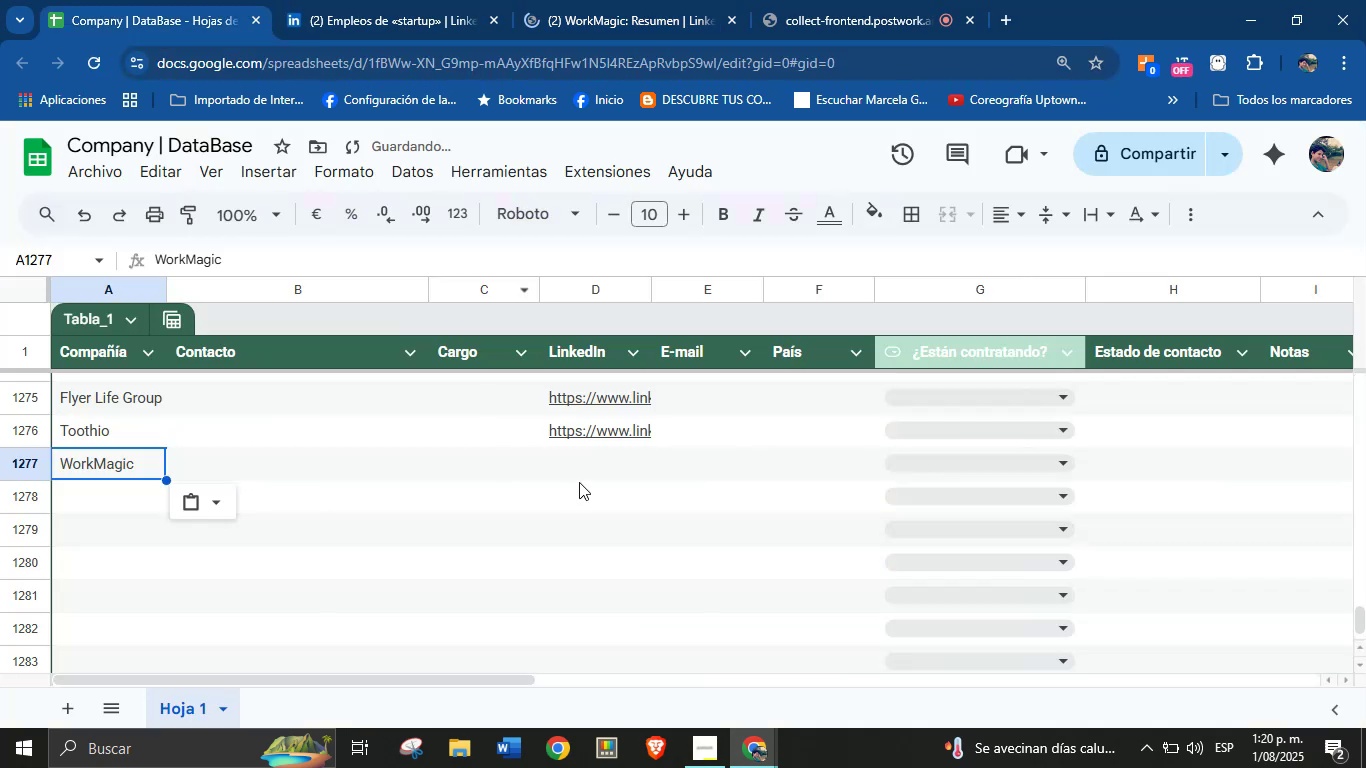 
key(Control+V)
 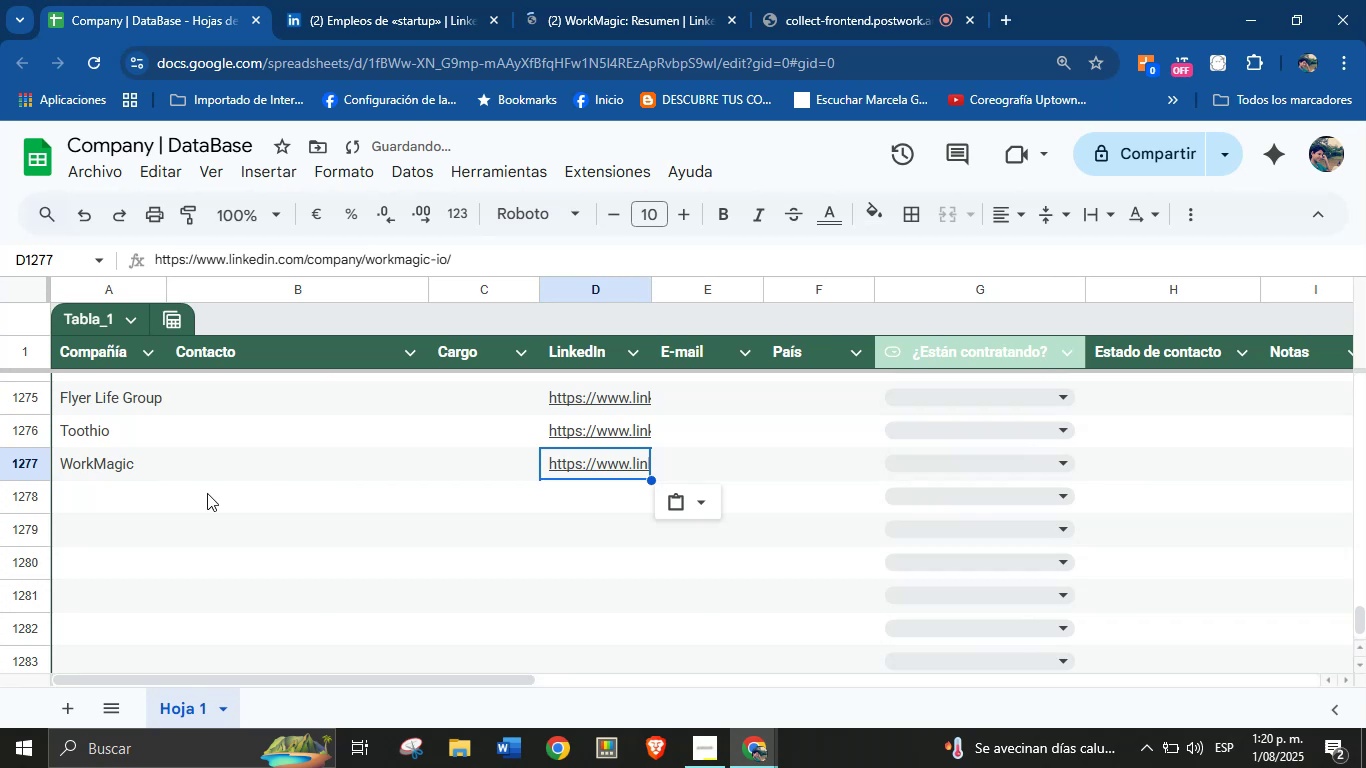 
left_click([112, 484])
 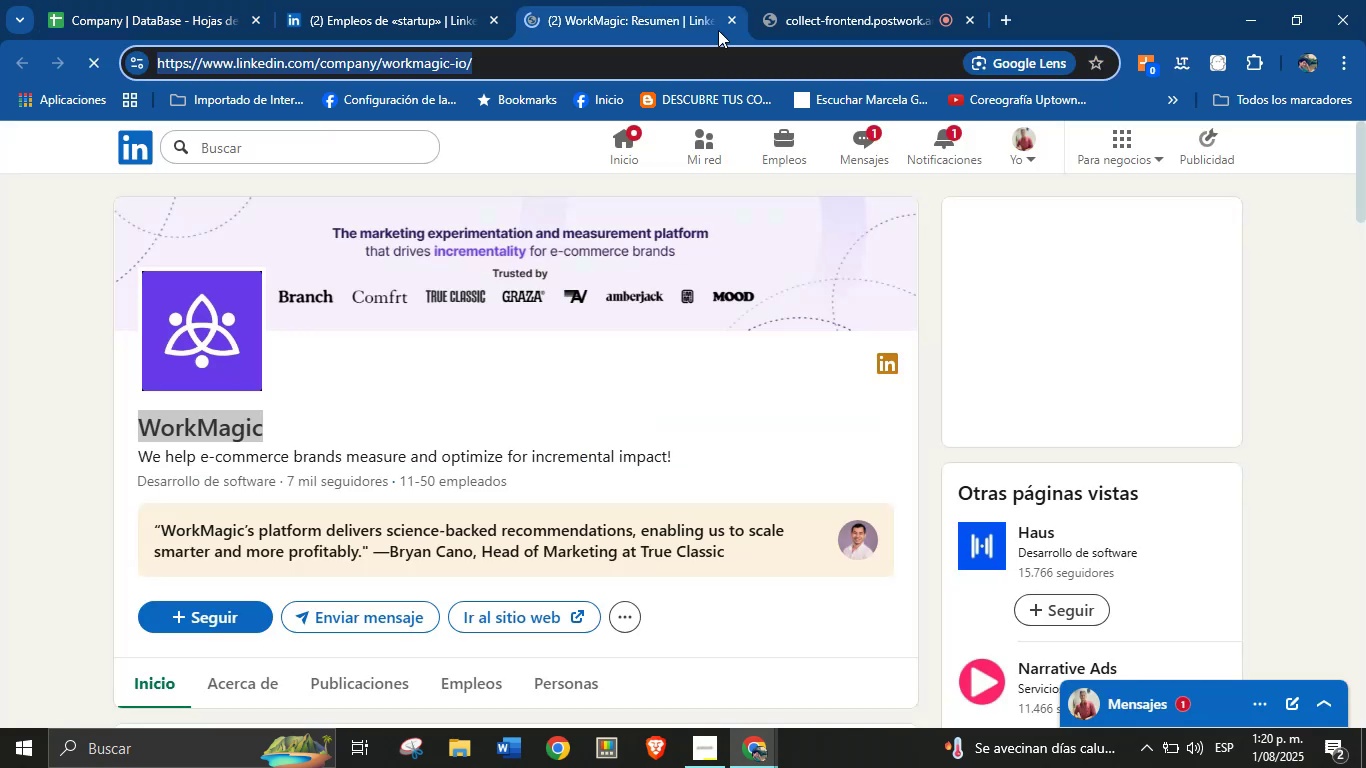 
left_click([730, 22])
 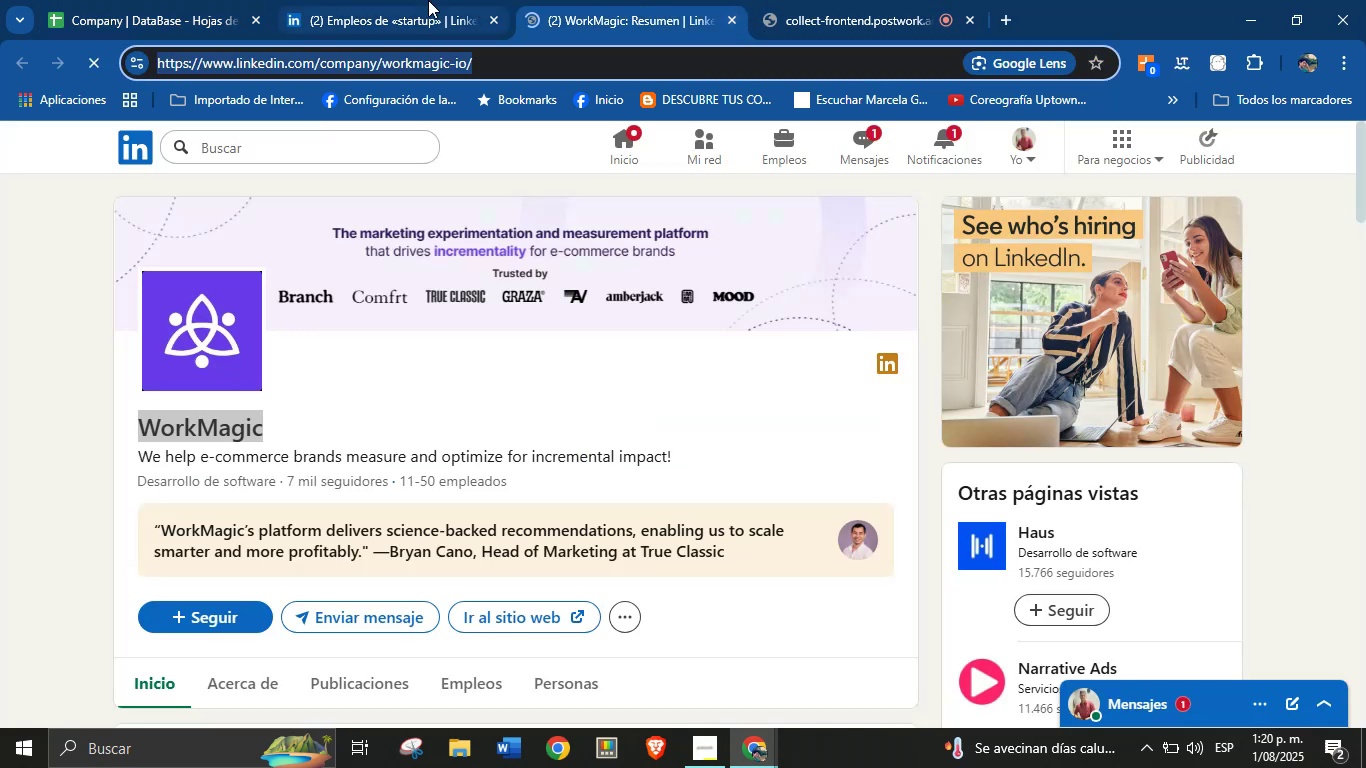 
left_click([428, 0])
 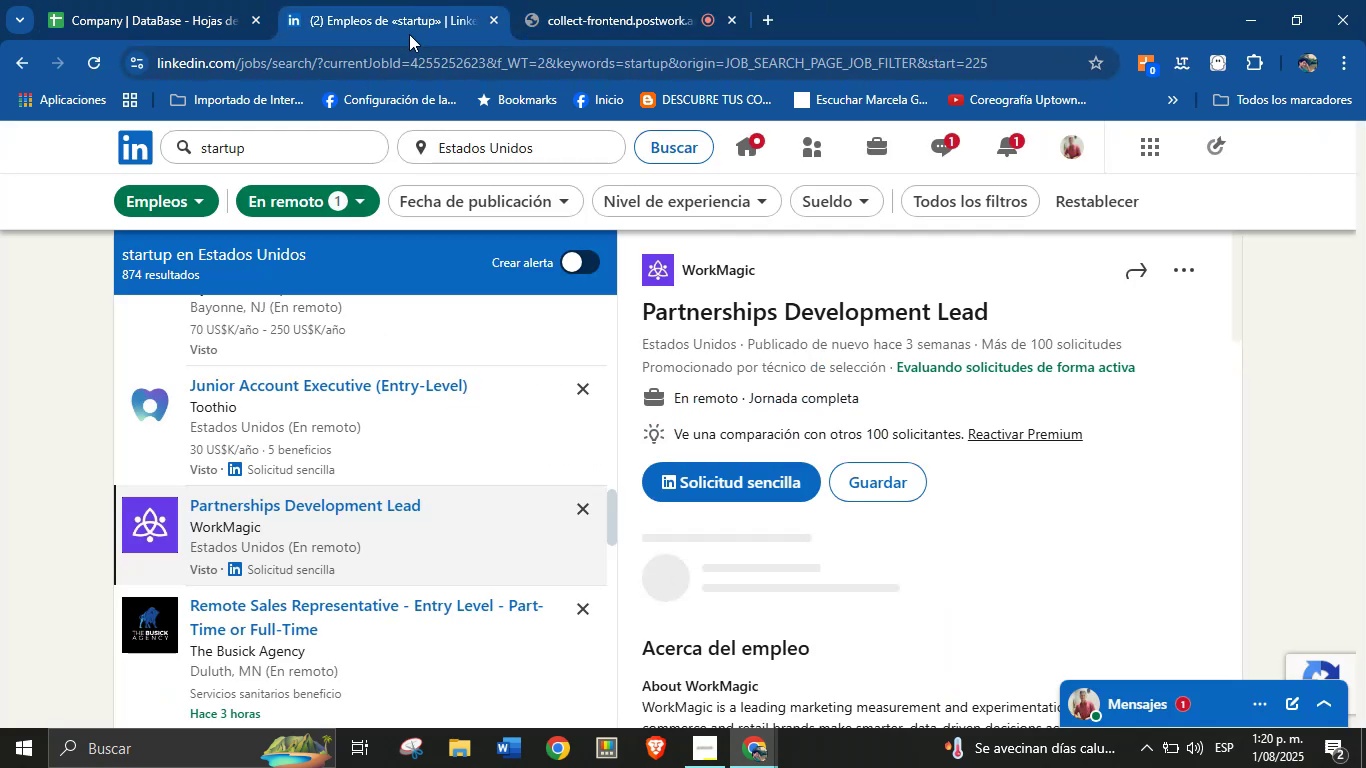 
scroll: coordinate [308, 532], scroll_direction: down, amount: 5.0
 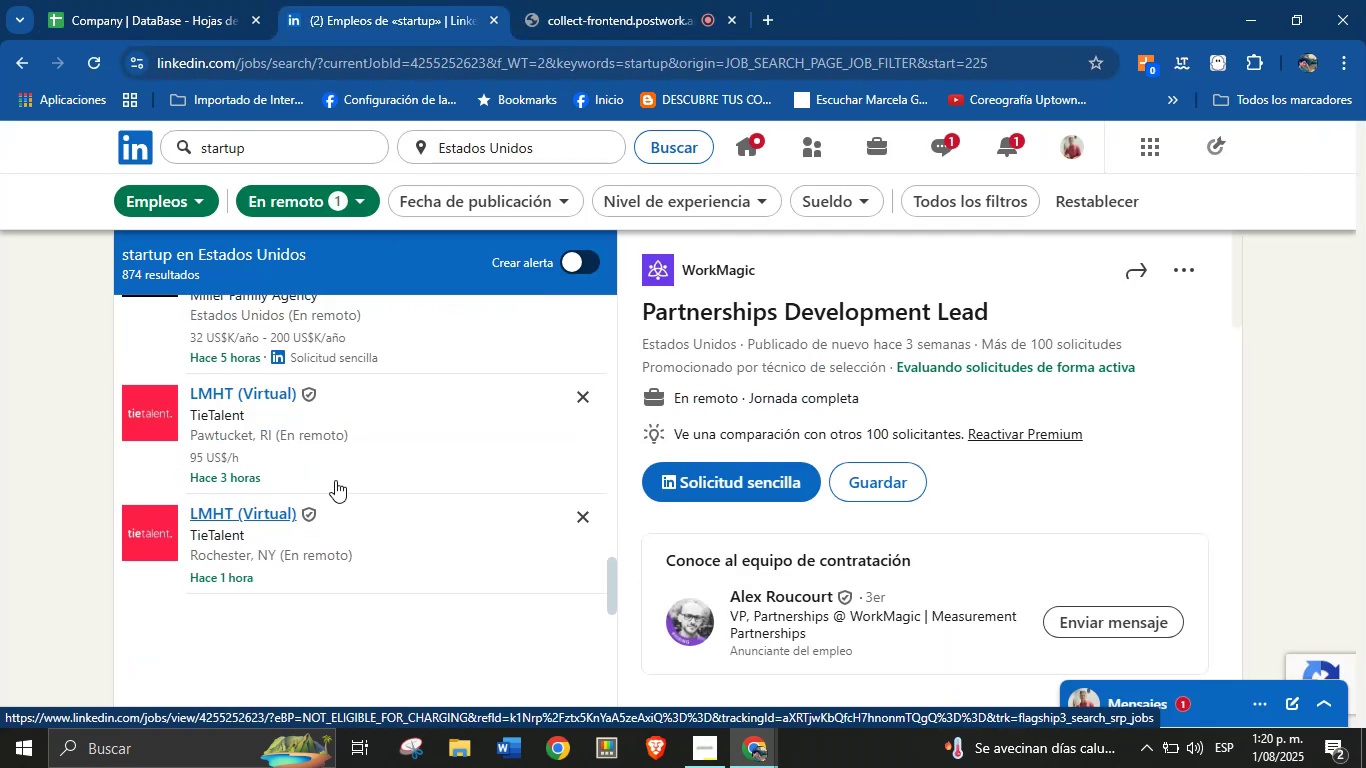 
scroll: coordinate [365, 455], scroll_direction: up, amount: 1.0
 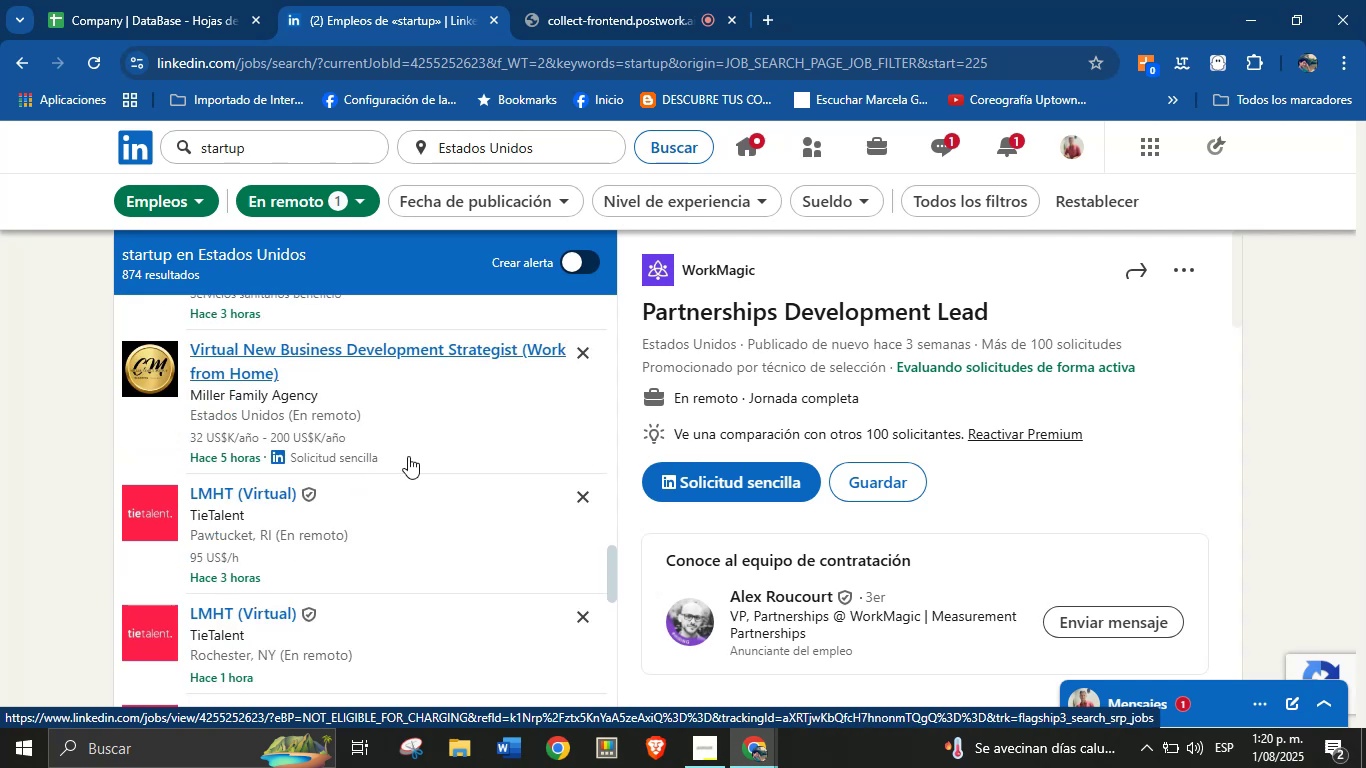 
scroll: coordinate [306, 424], scroll_direction: down, amount: 12.0
 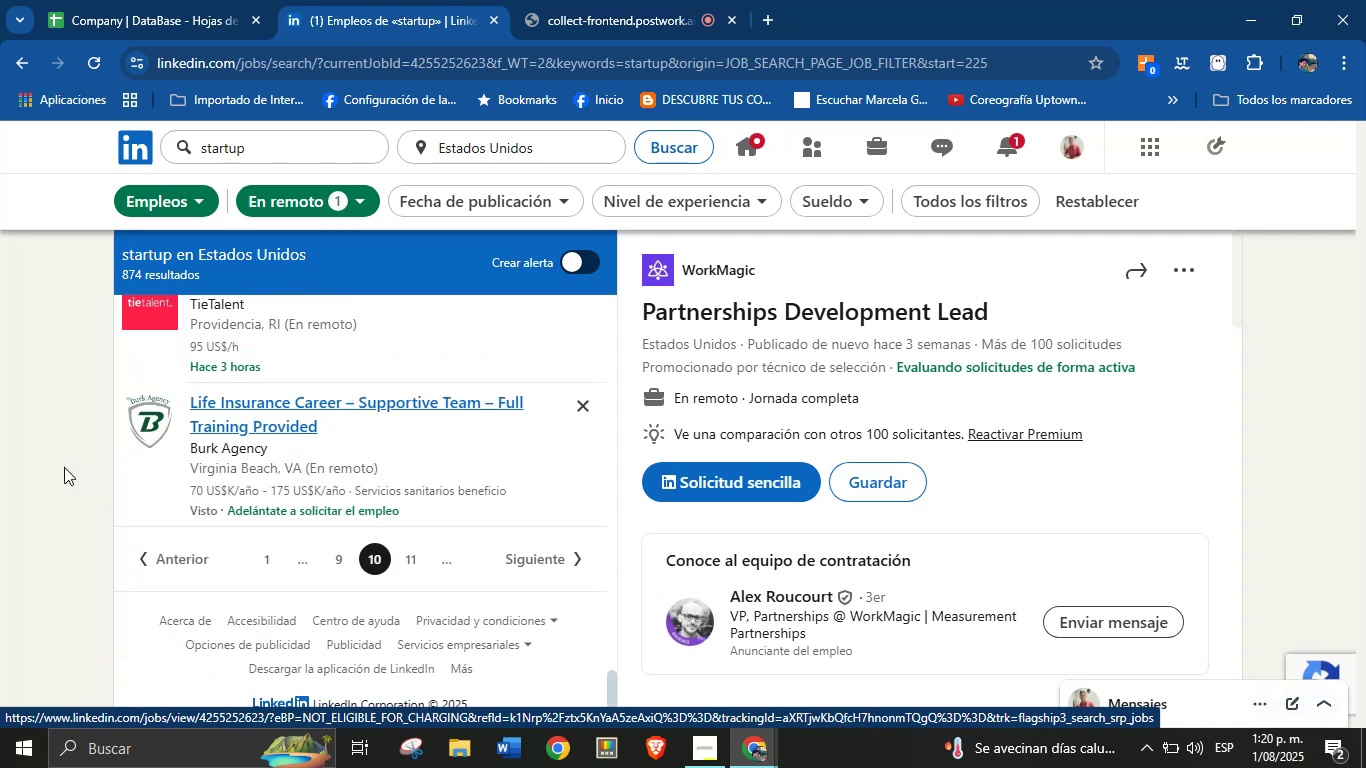 
left_click([247, 416])
 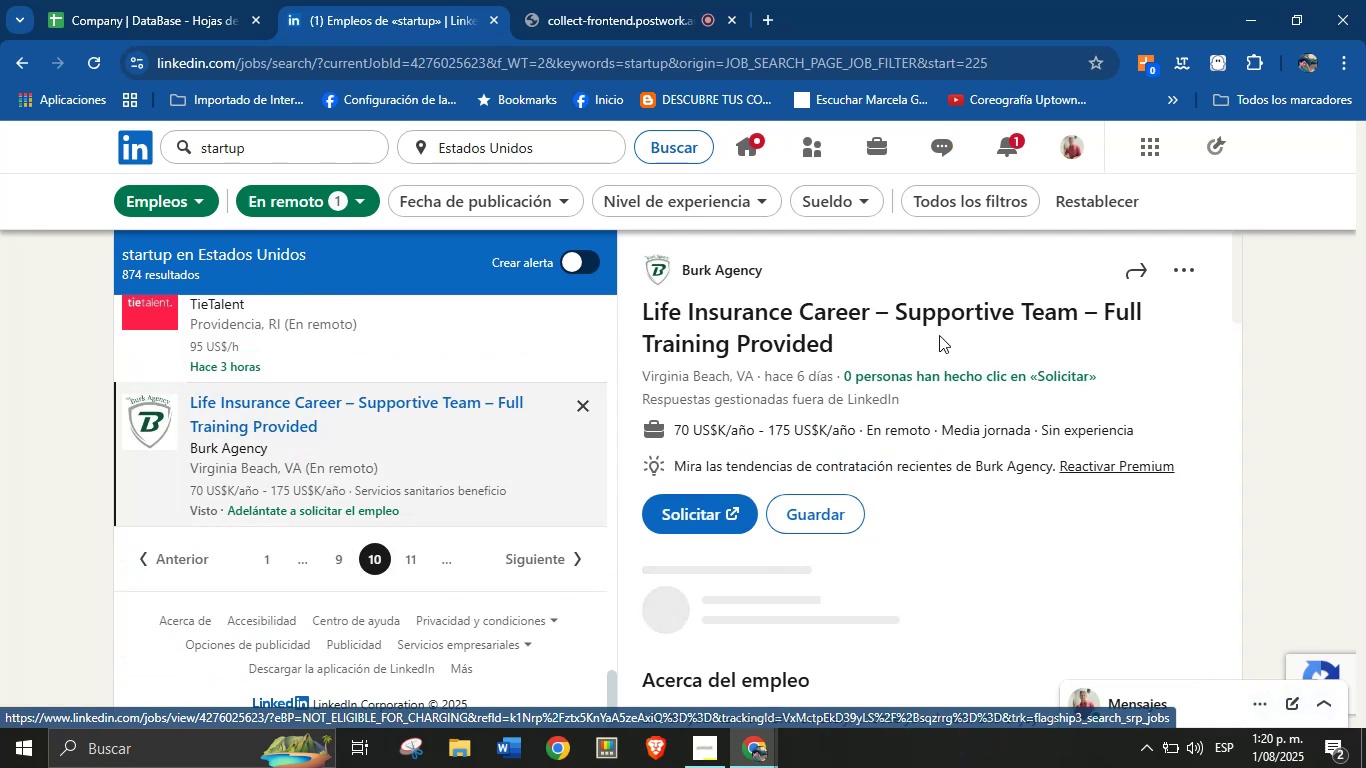 
mouse_move([757, 274])
 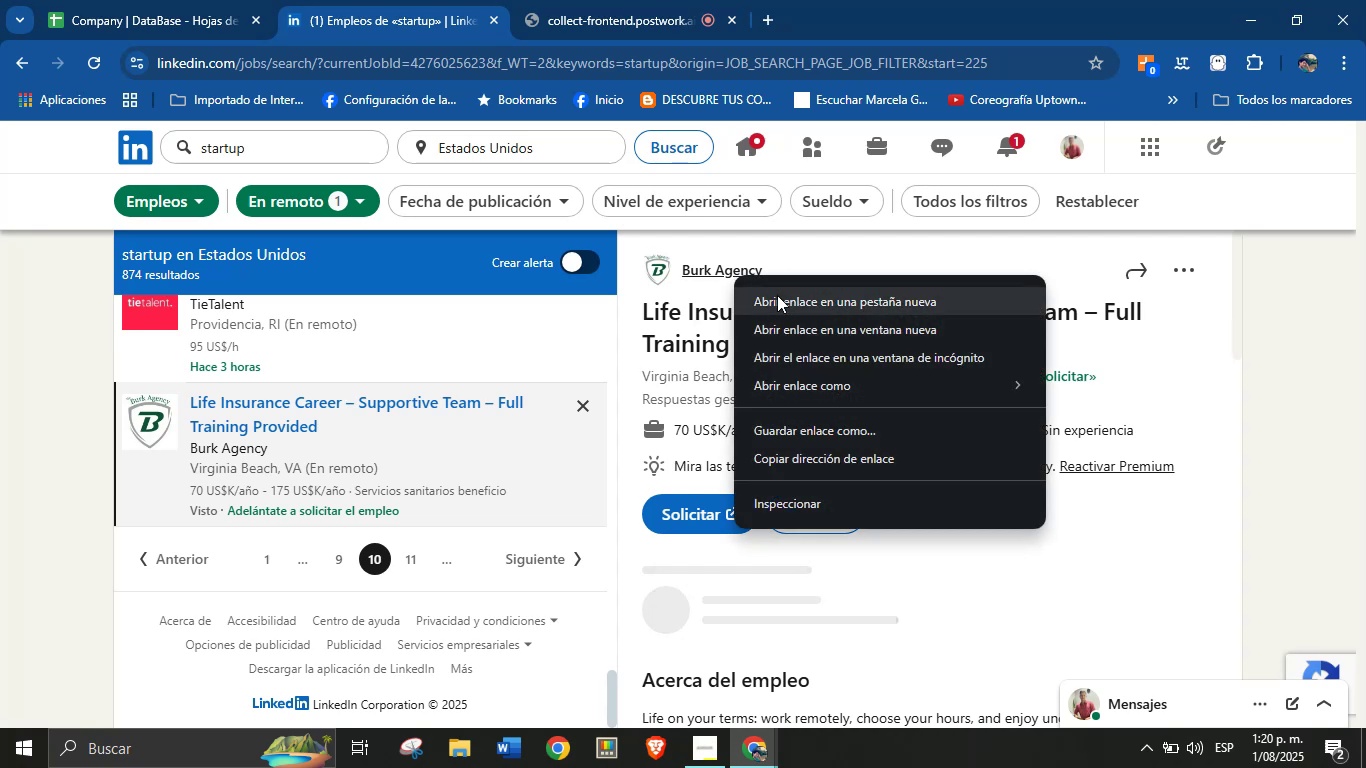 
left_click([777, 300])
 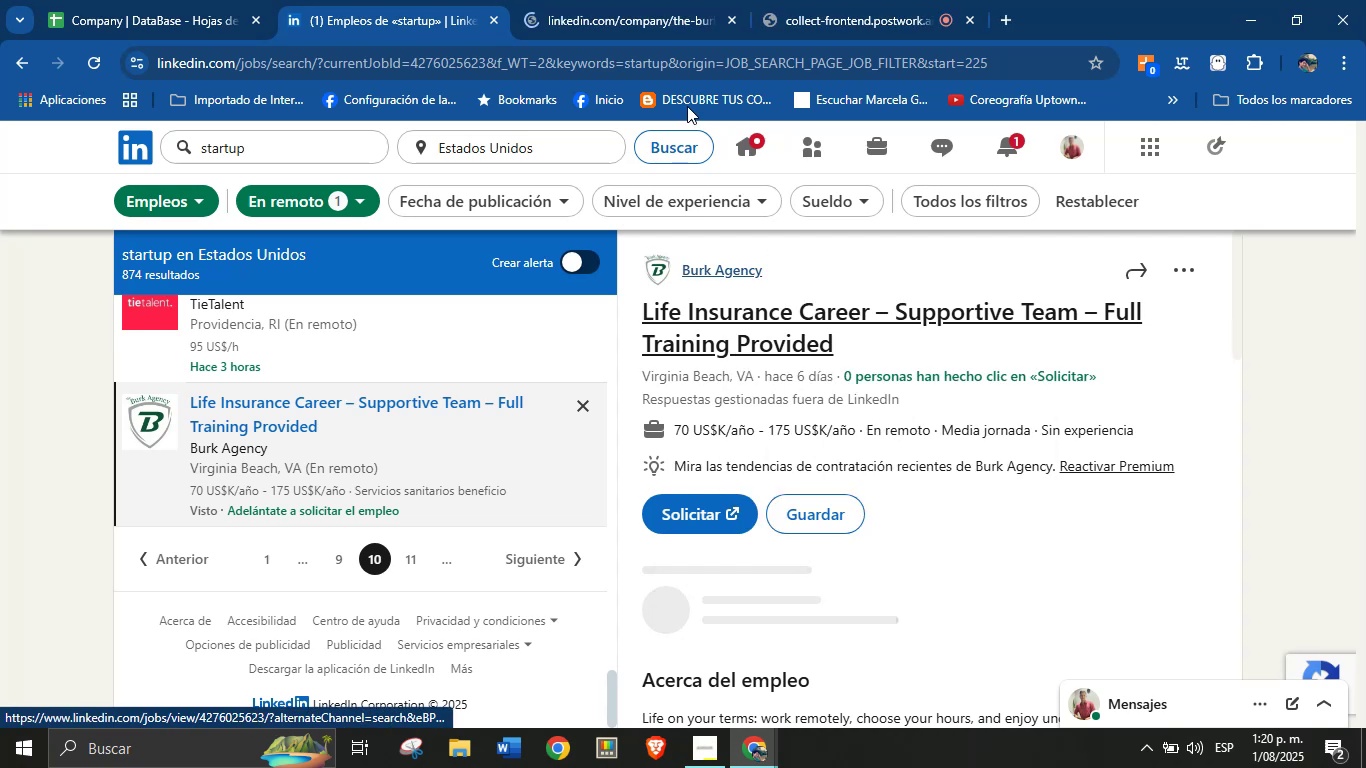 
left_click([583, 0])
 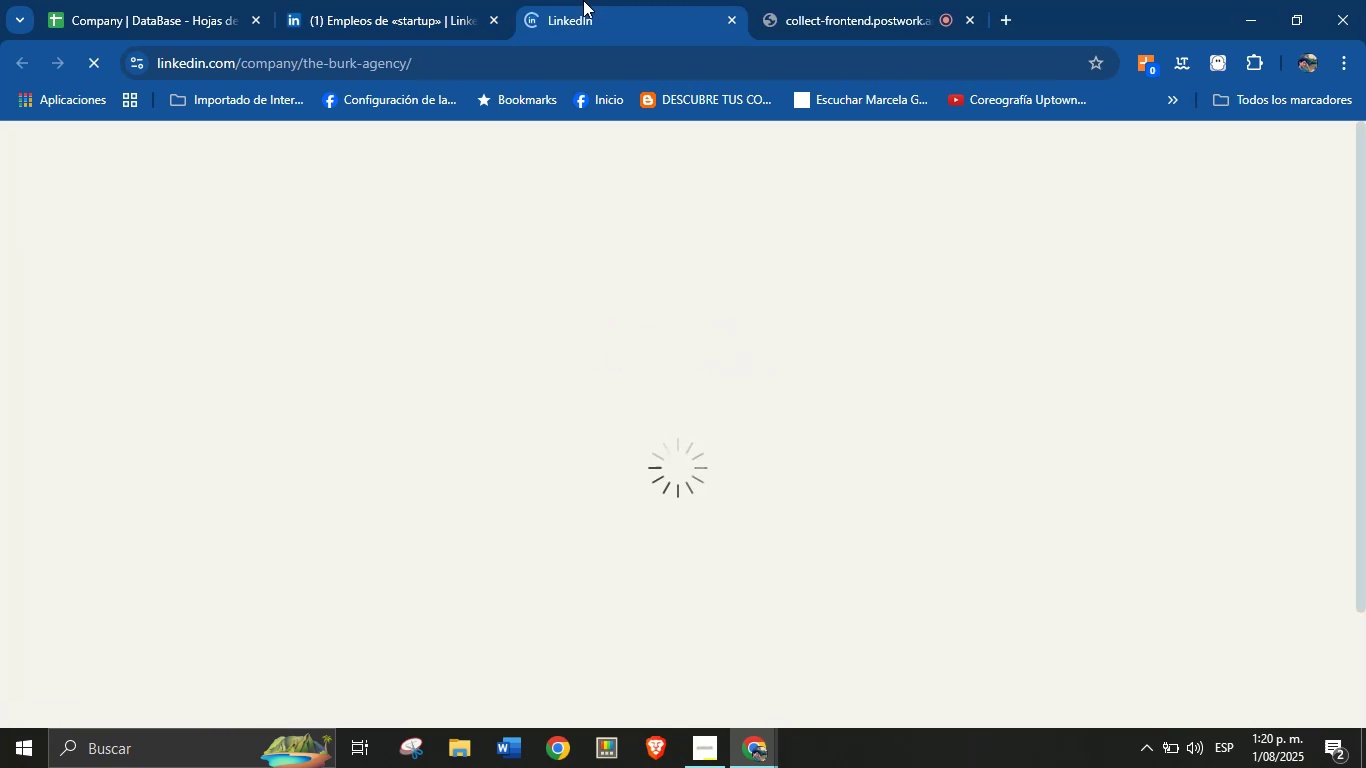 
wait(11.87)
 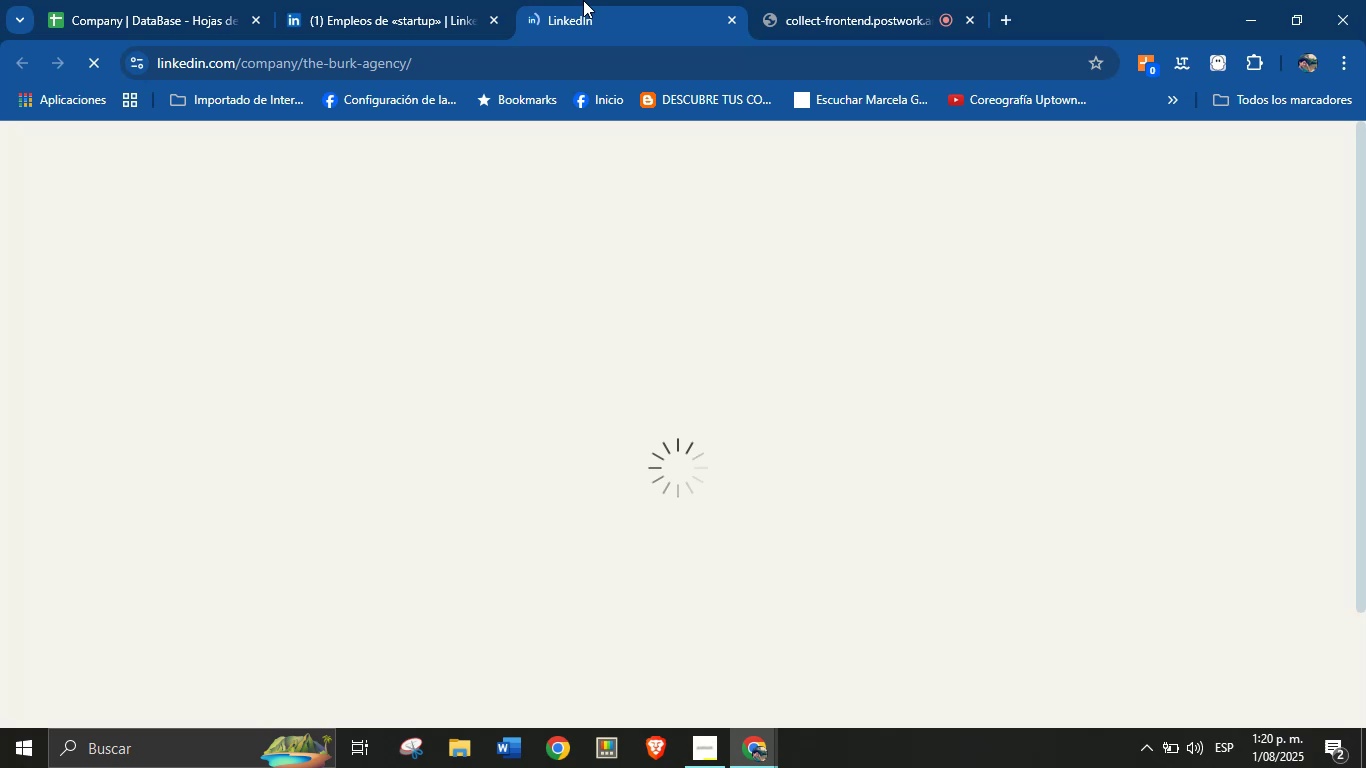 
key(Control+C)
 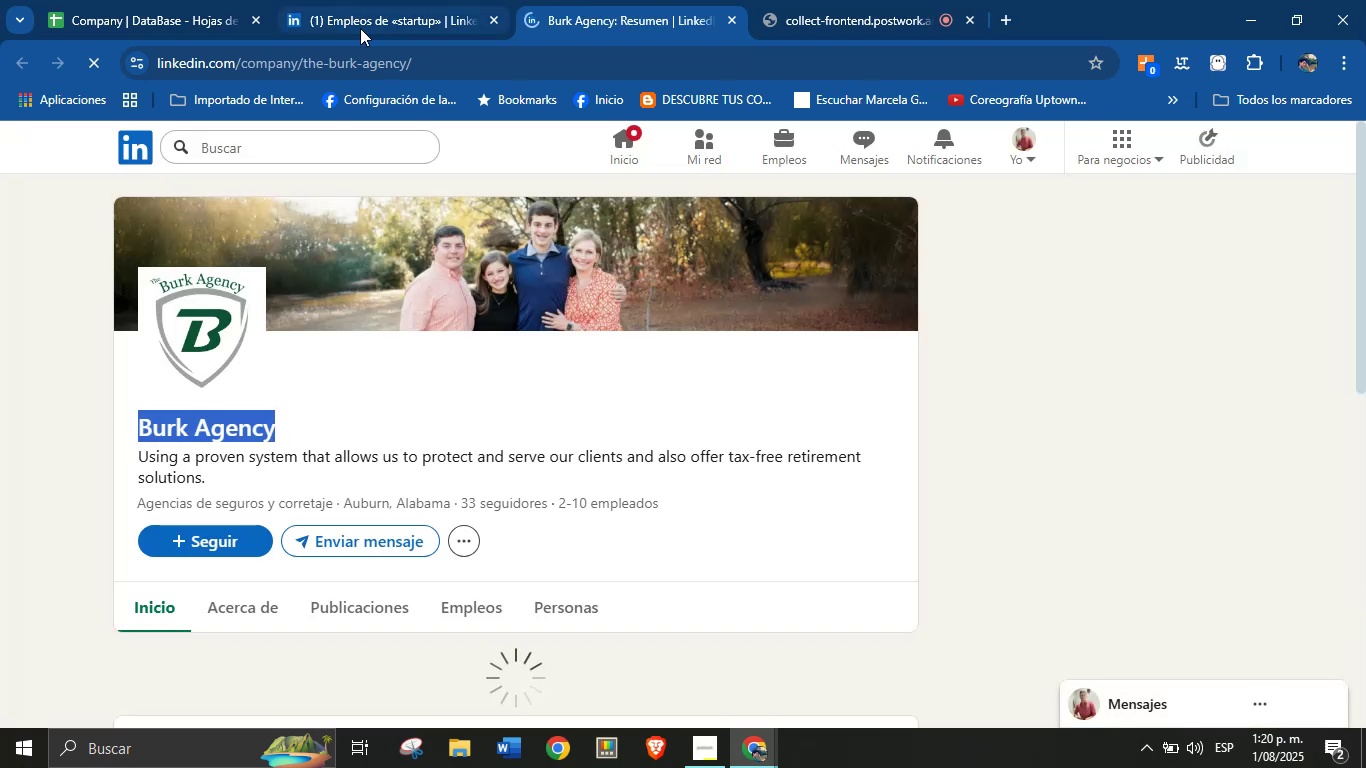 
left_click([243, 0])
 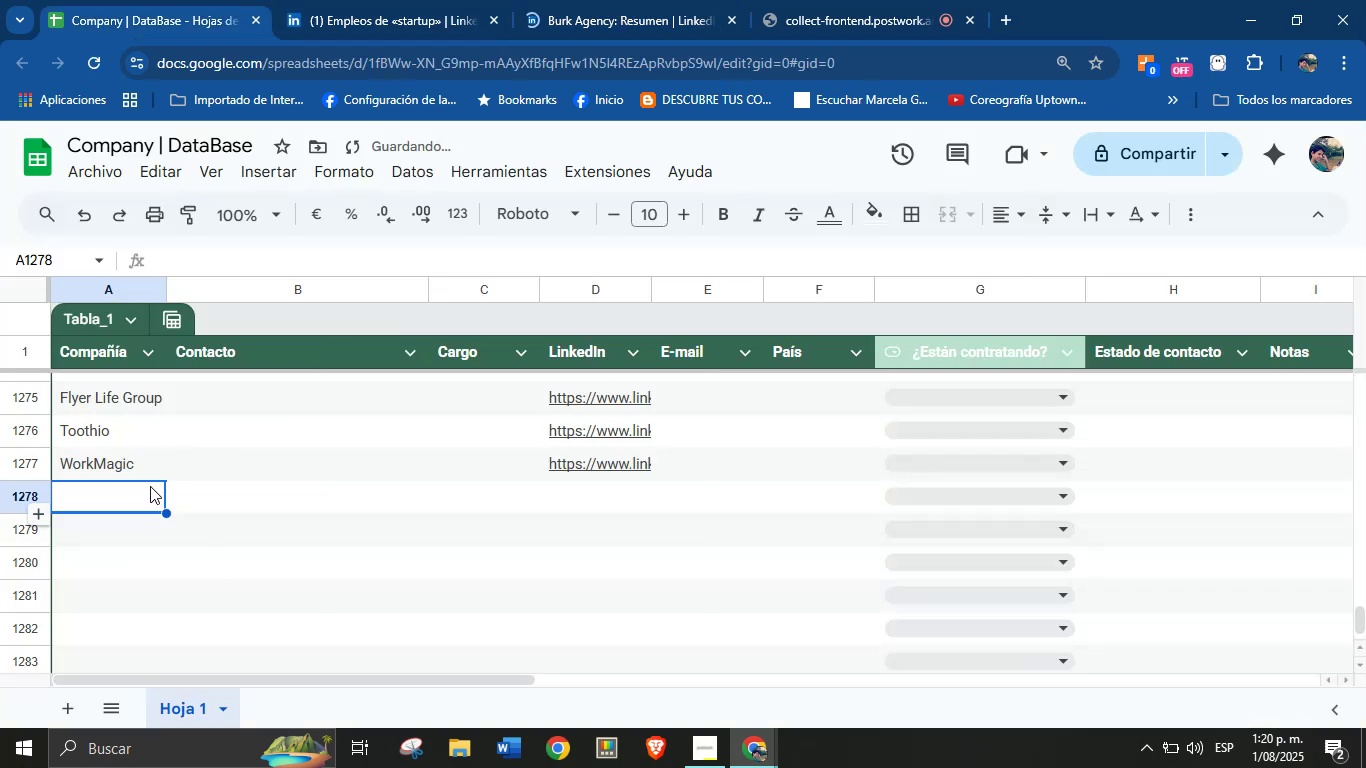 
key(Control+F)
 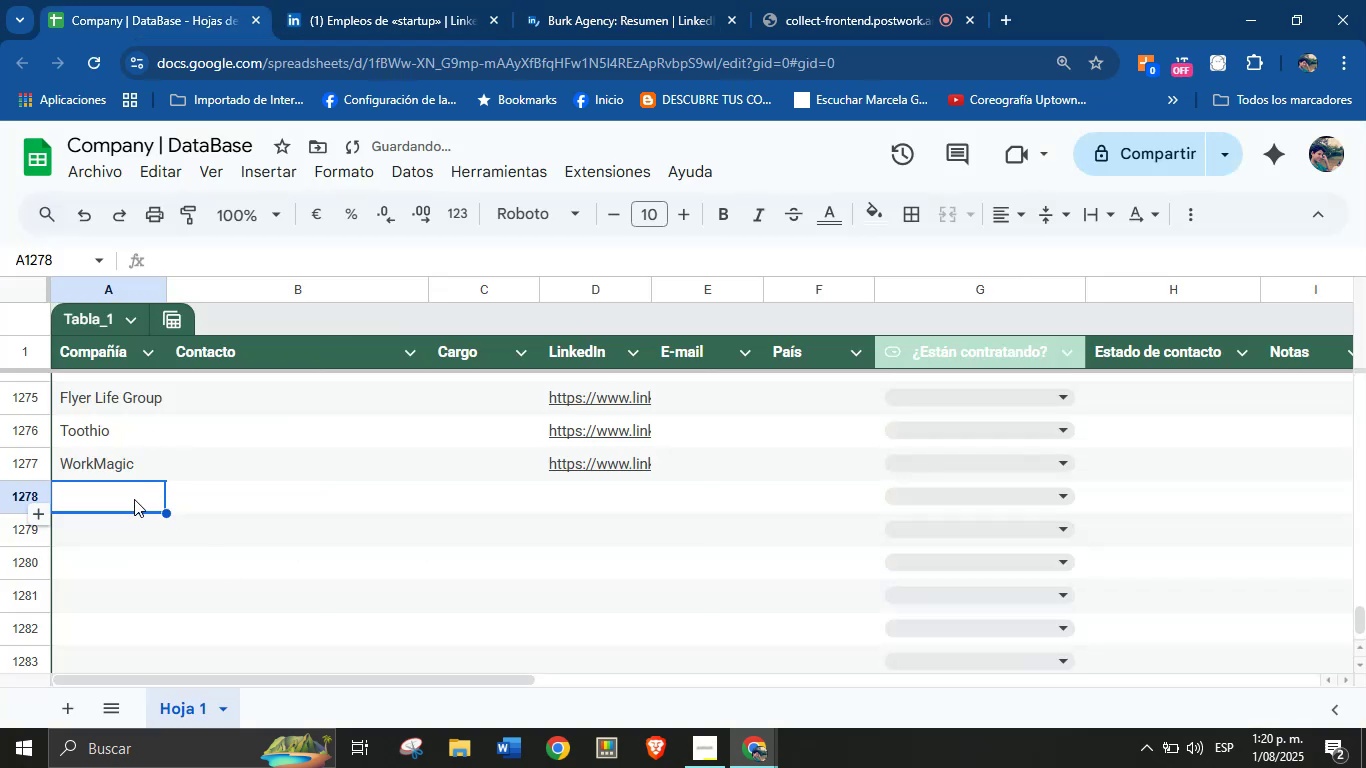 
key(Control+V)
 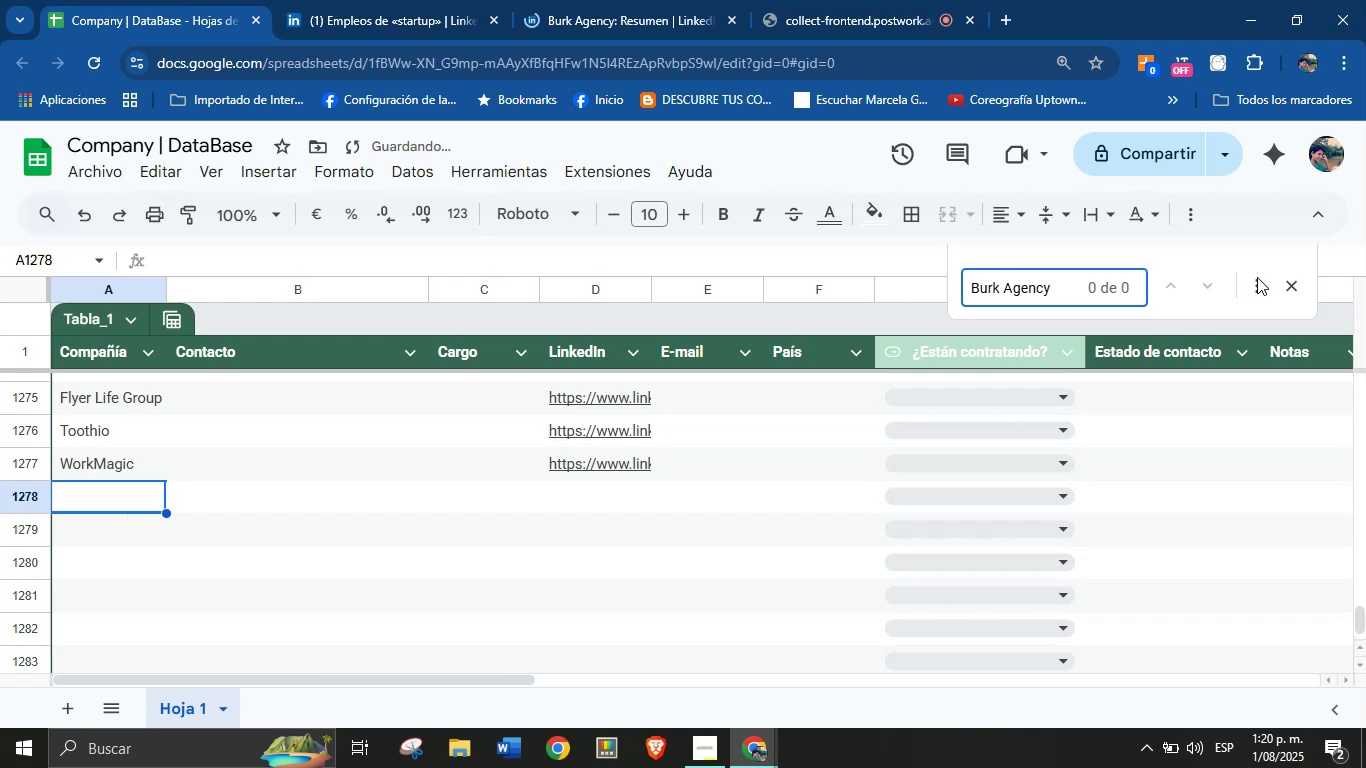 
left_click([1299, 285])
 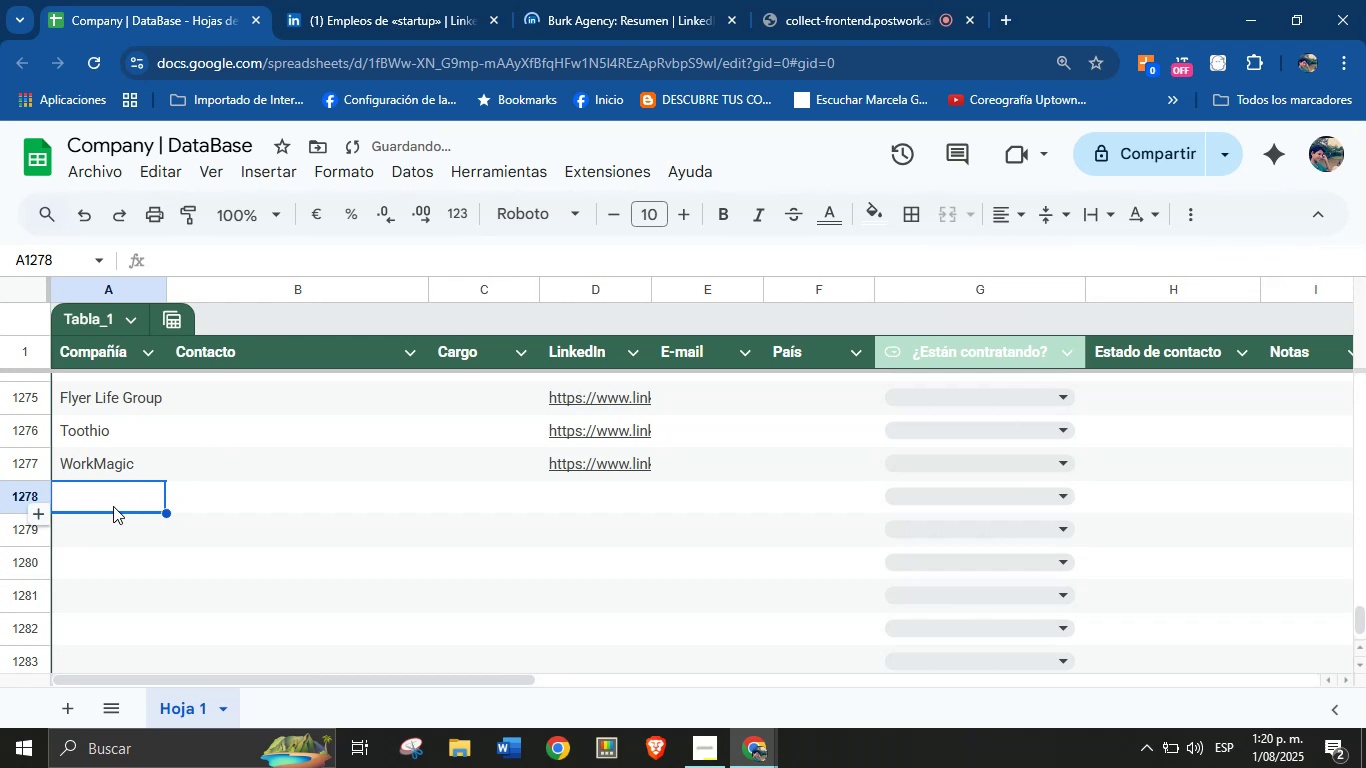 
left_click([113, 506])
 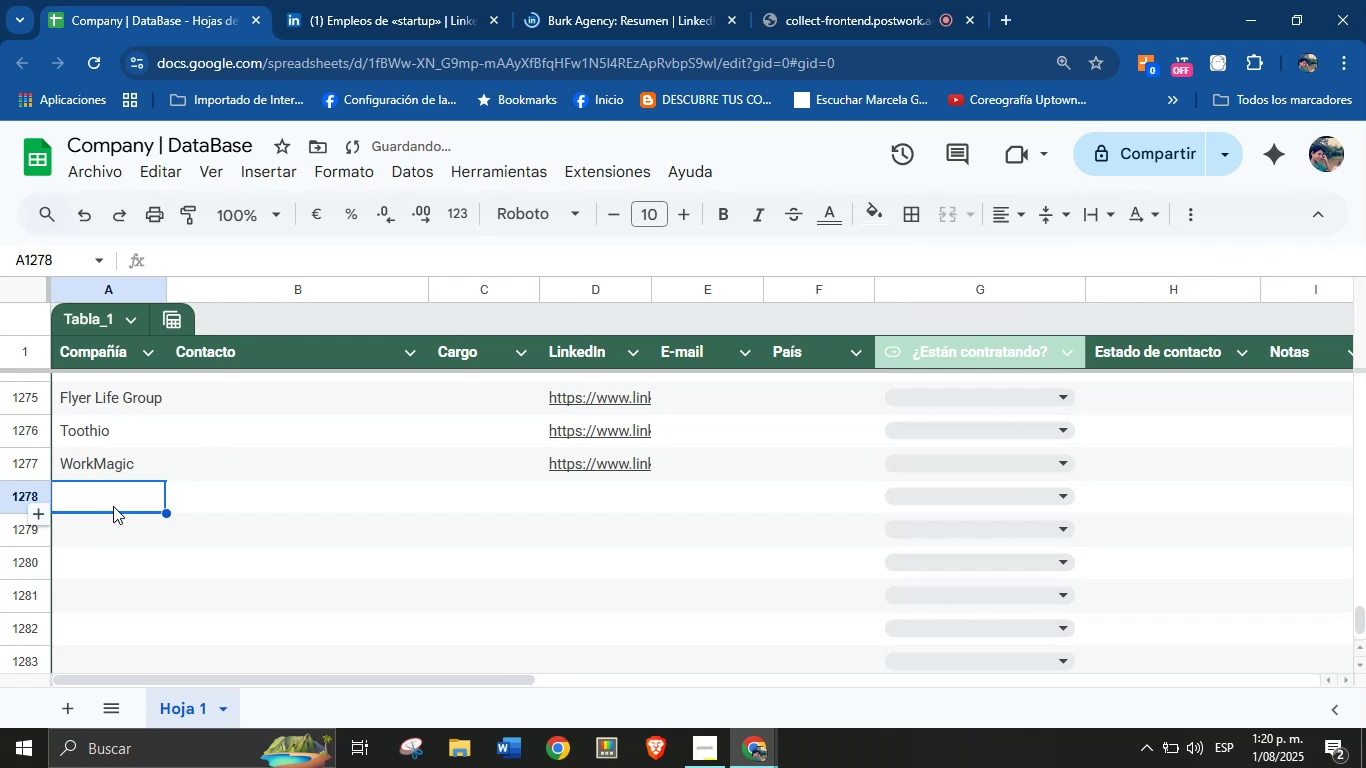 
key(Control+V)
 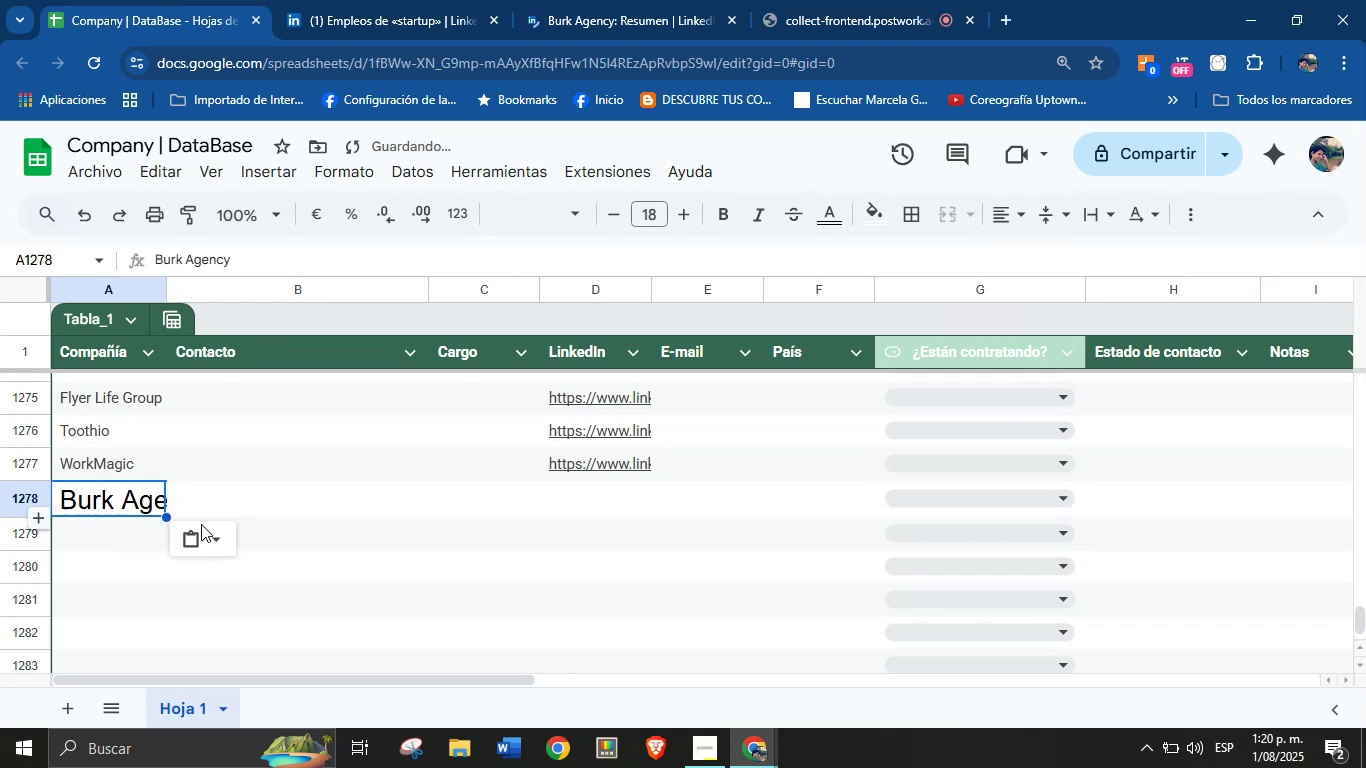 
left_click([213, 541])
 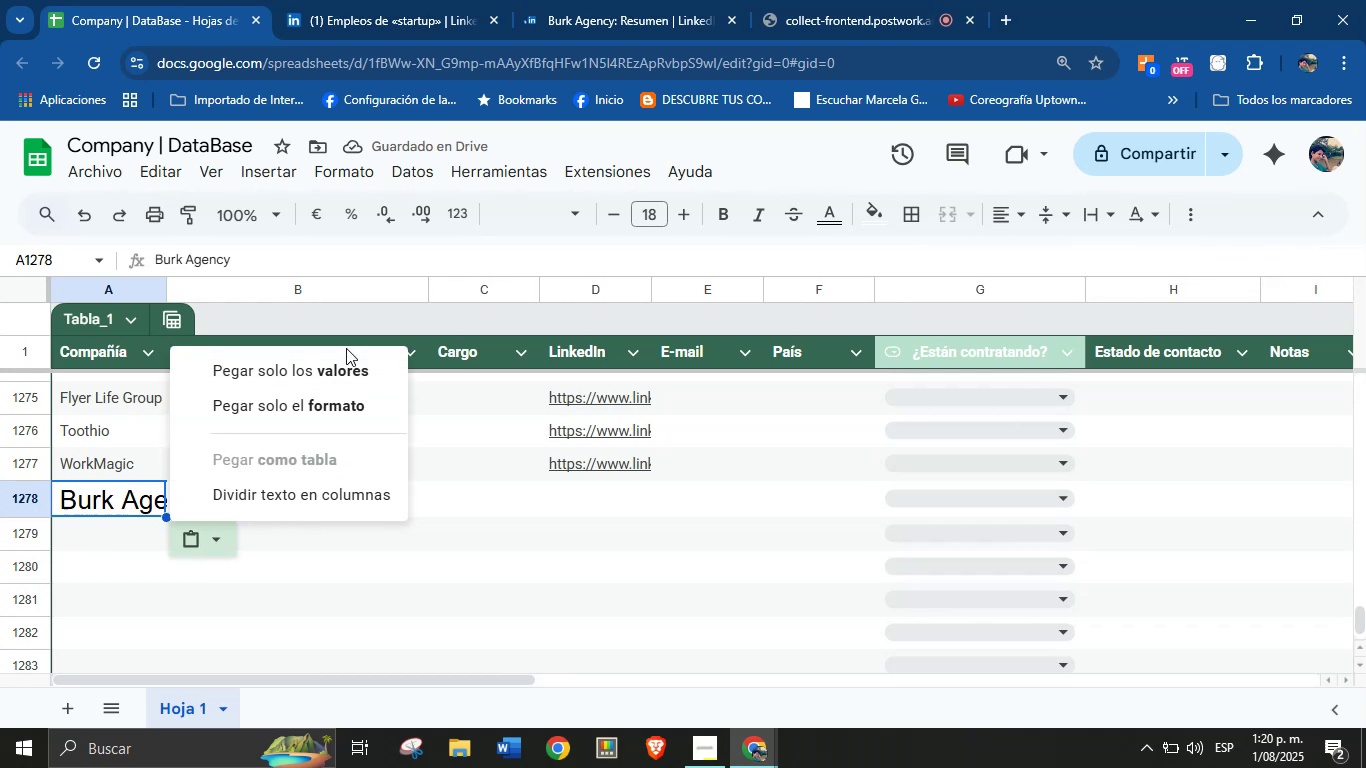 
left_click([344, 366])
 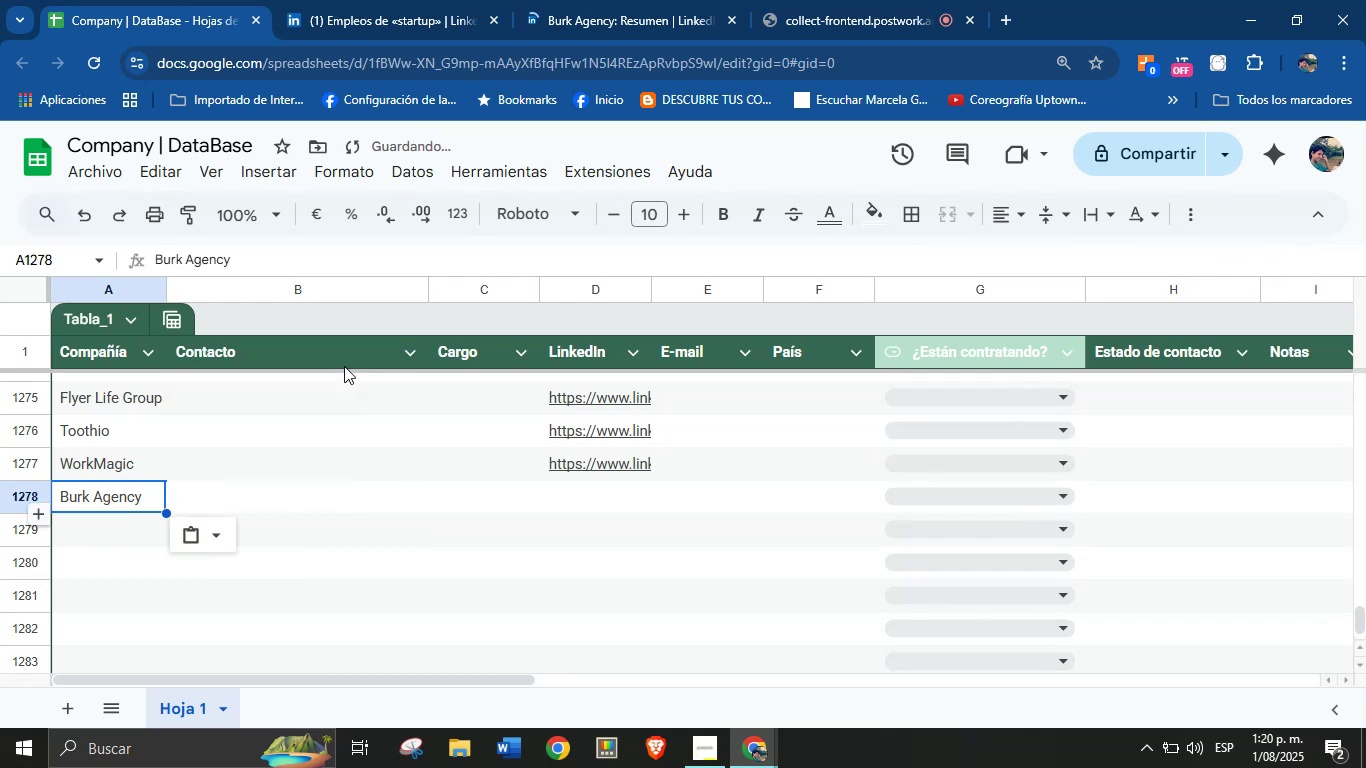 
left_click([629, 0])
 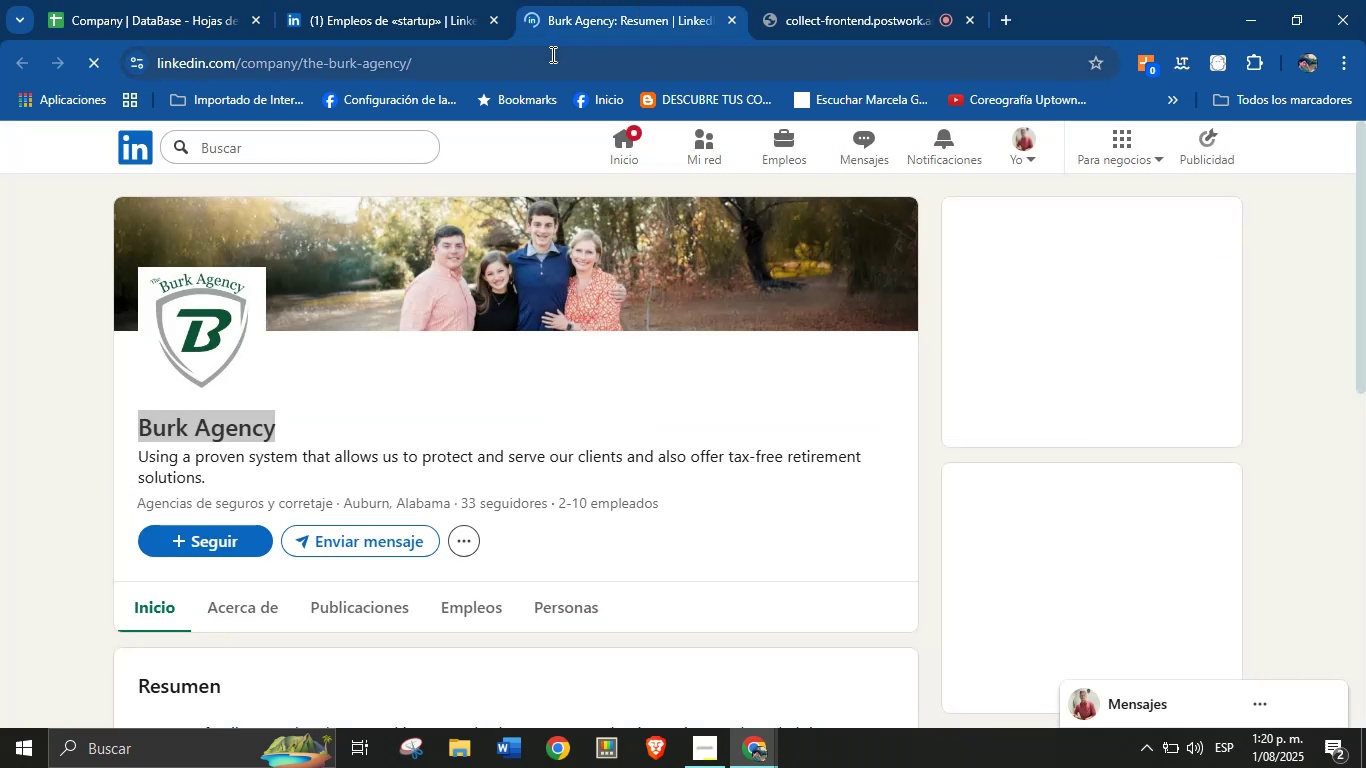 
double_click([551, 54])
 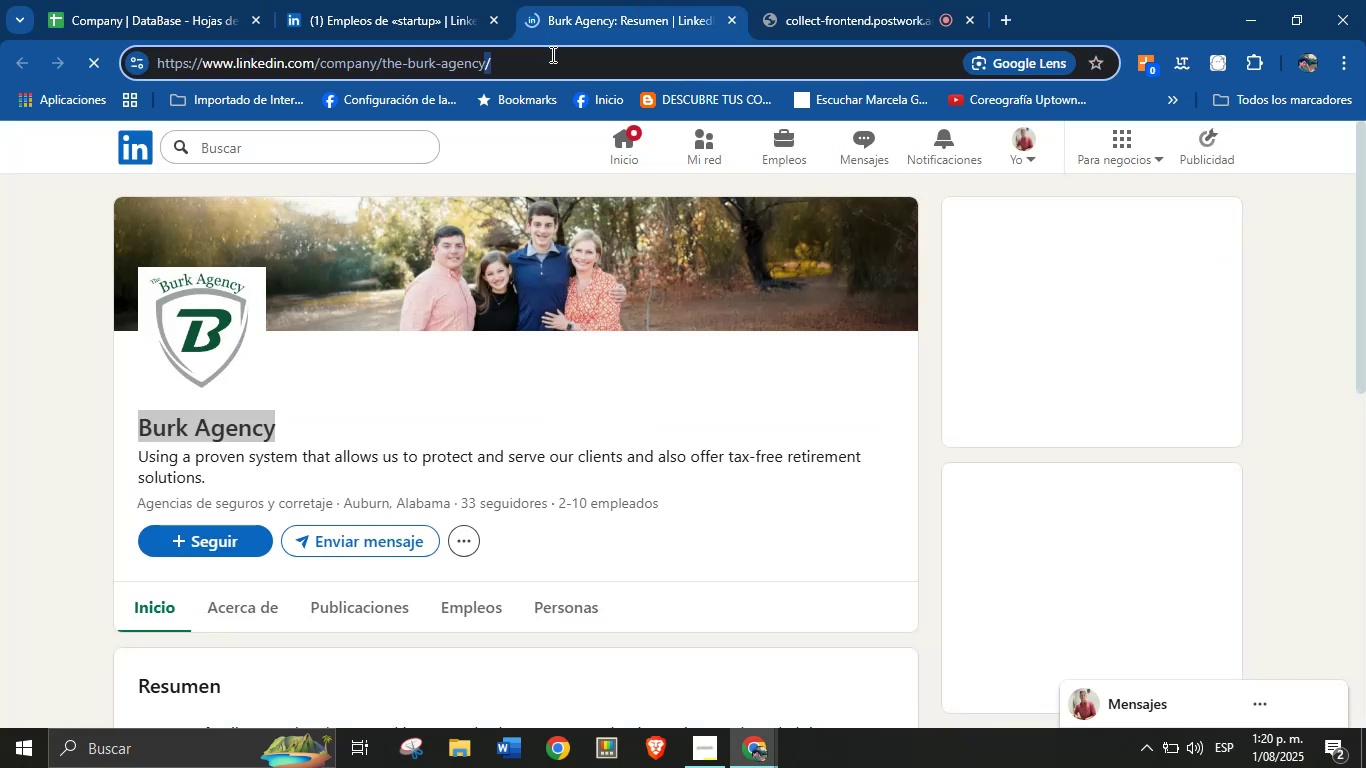 
triple_click([551, 54])
 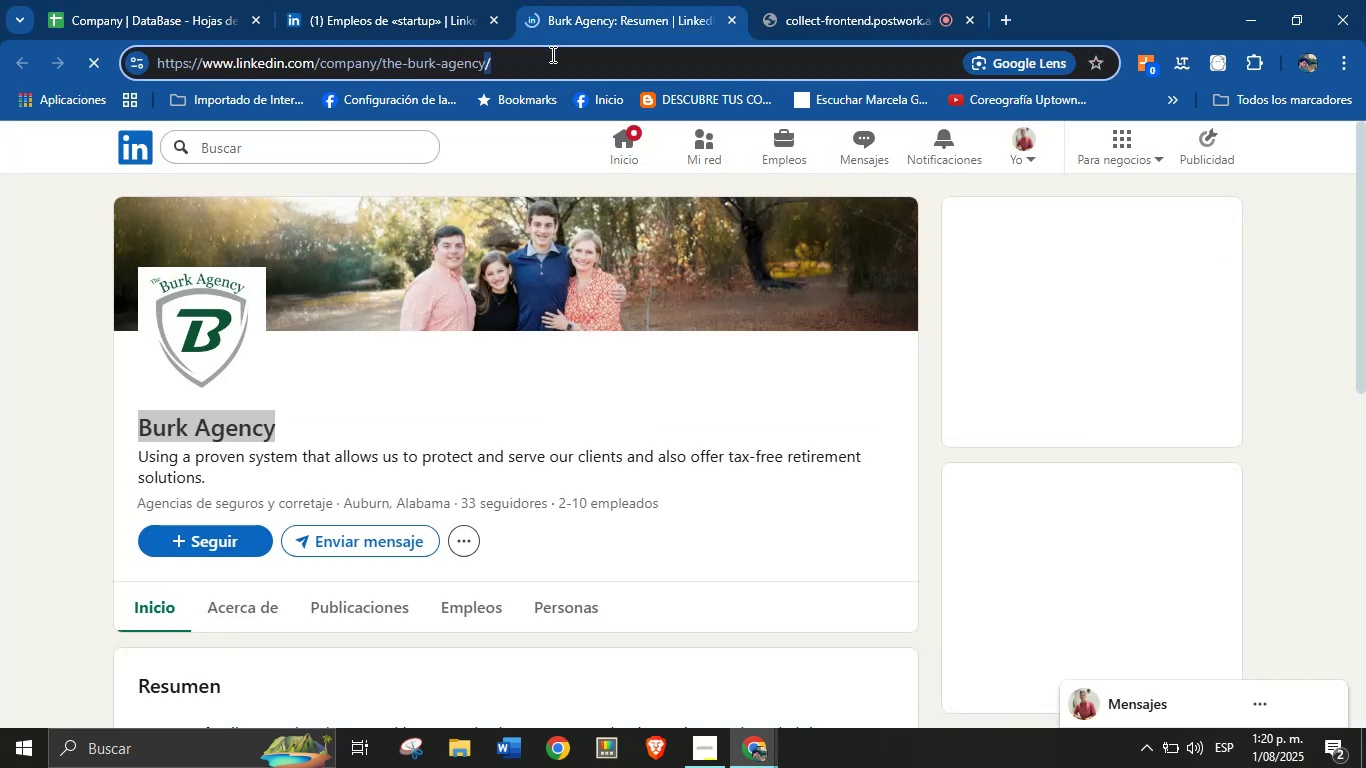 
key(Control+C)
 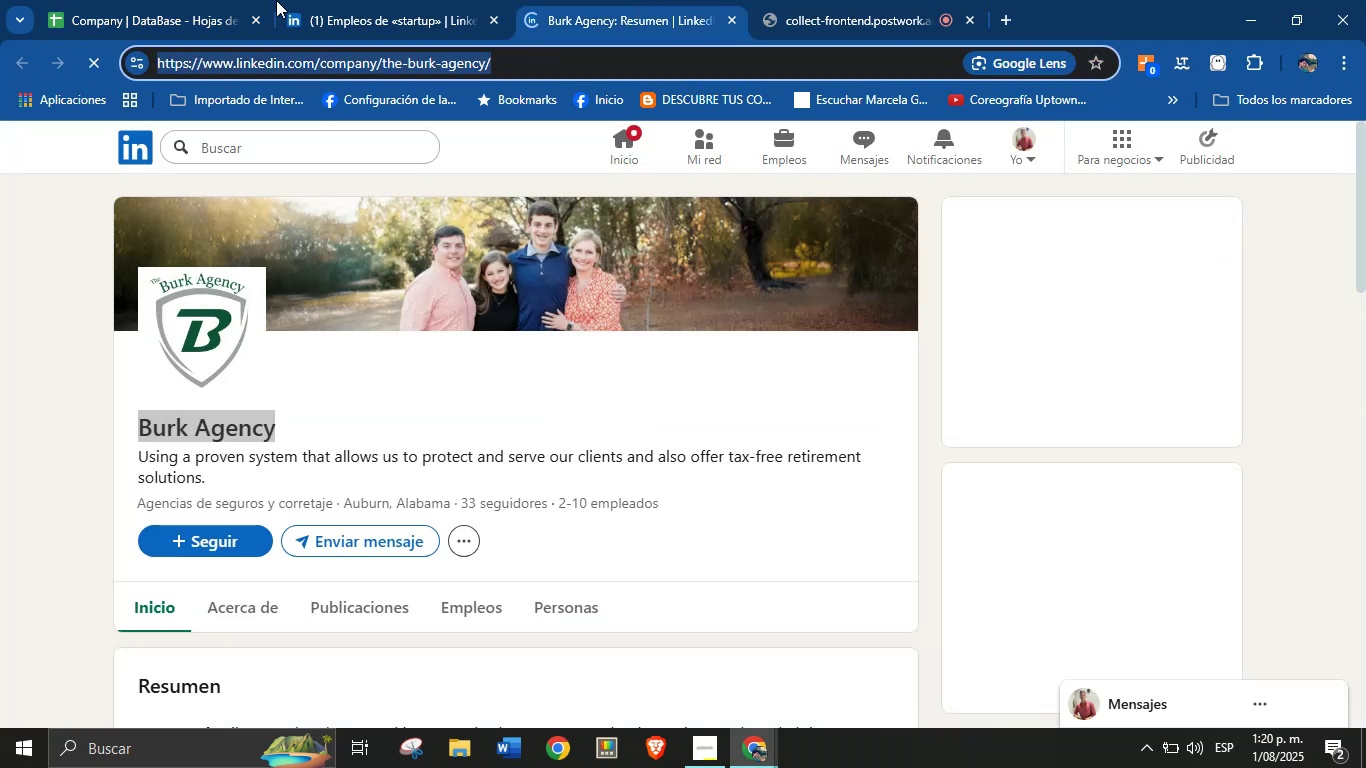 
left_click([183, 0])
 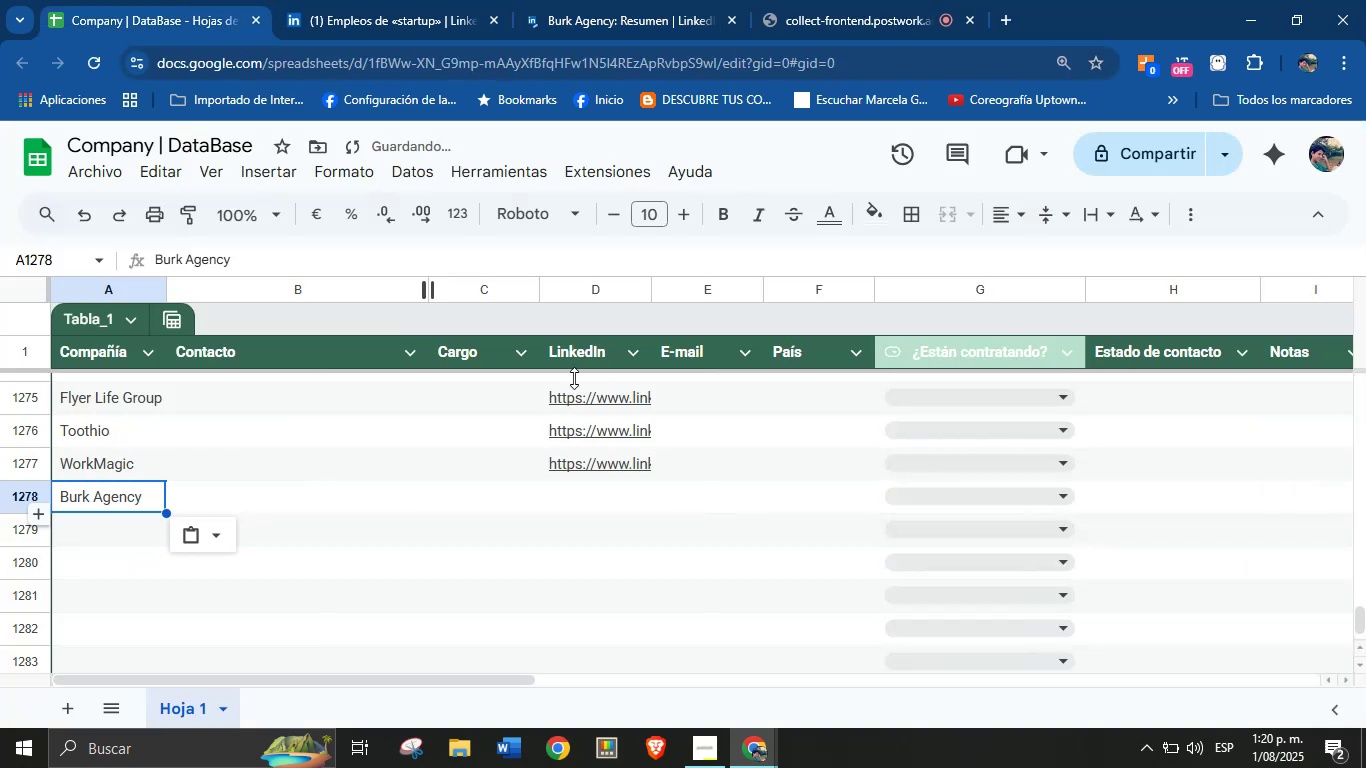 
left_click([579, 498])
 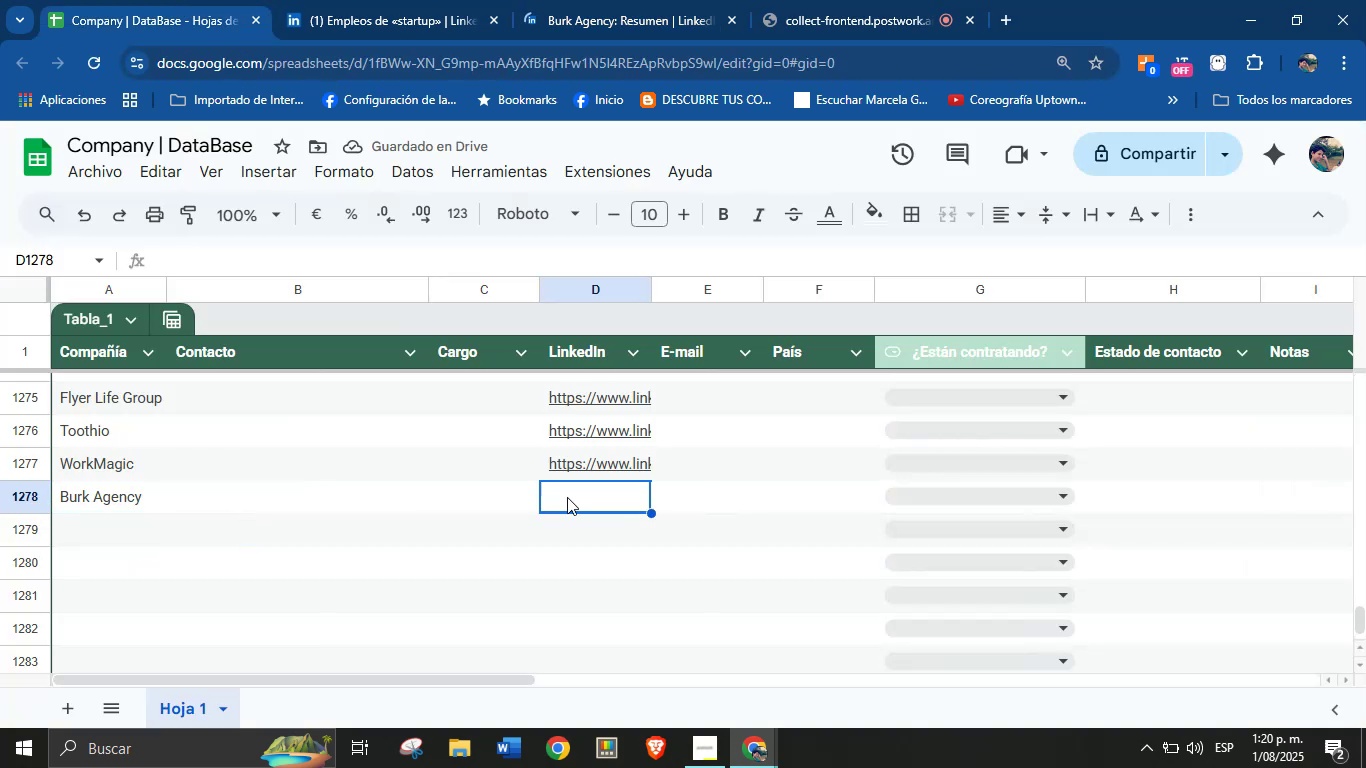 
key(Control+V)
 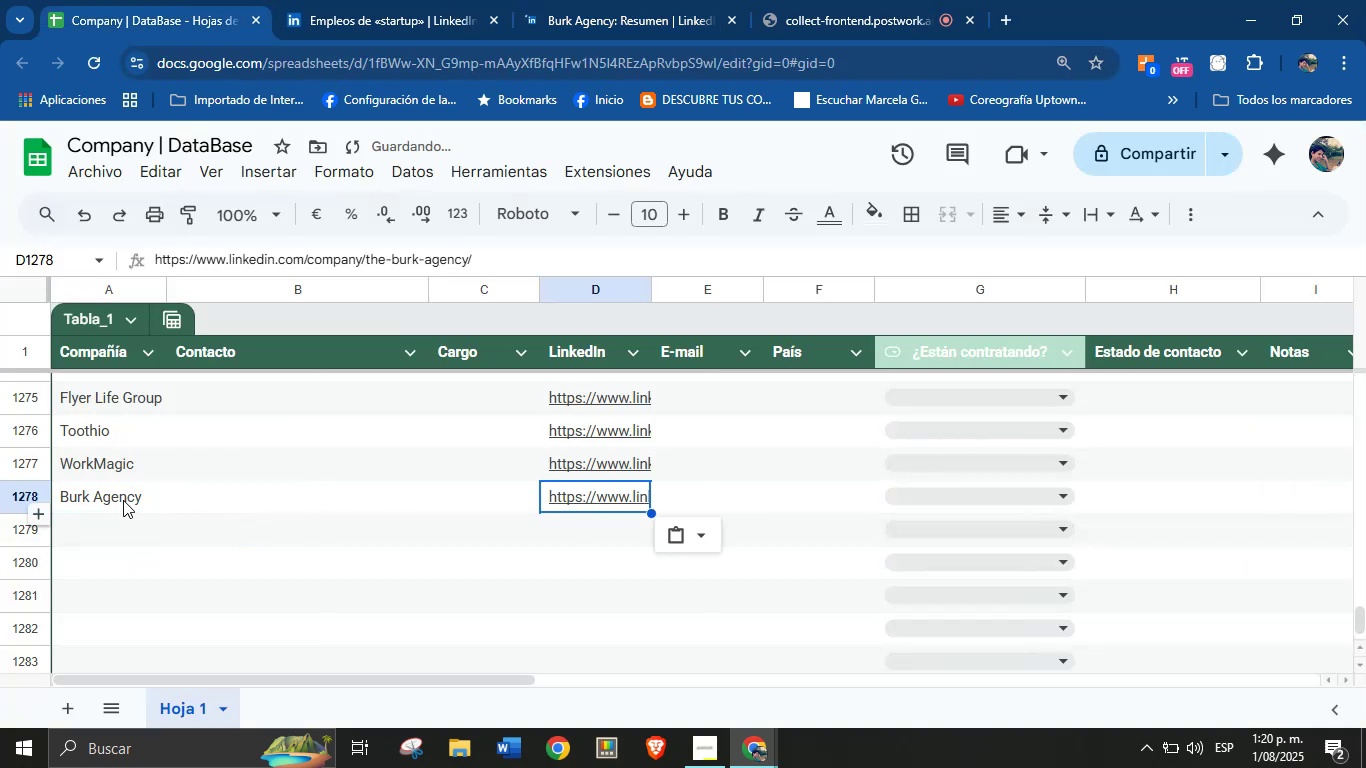 
left_click([114, 529])
 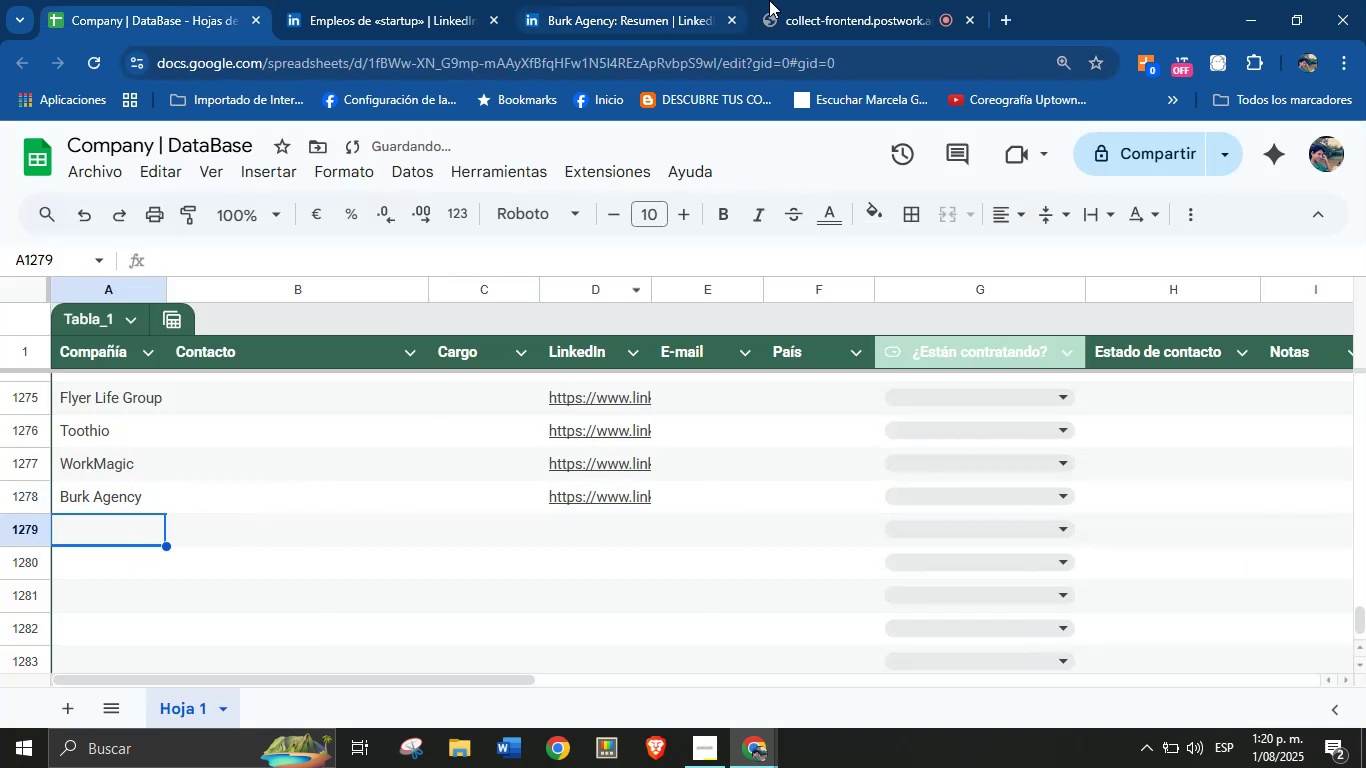 
left_click([682, 0])
 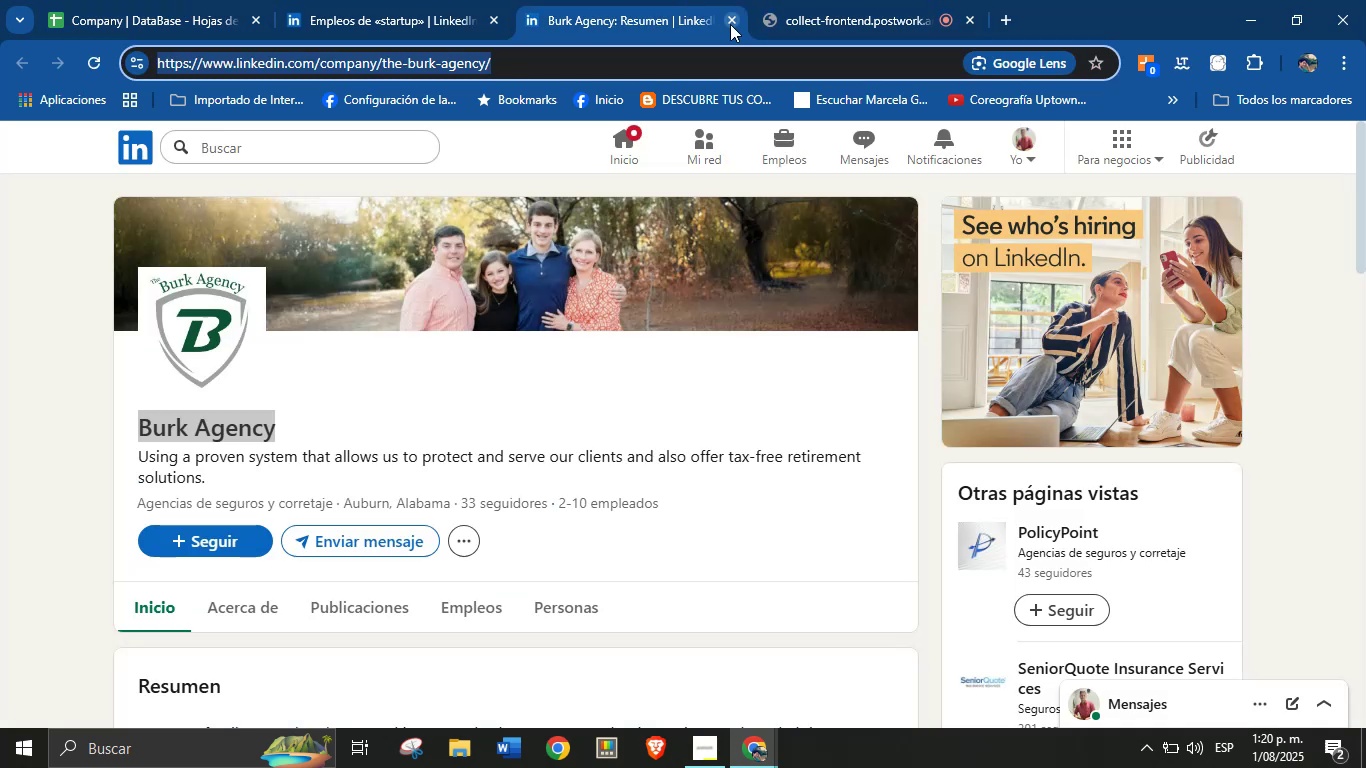 
left_click([731, 24])
 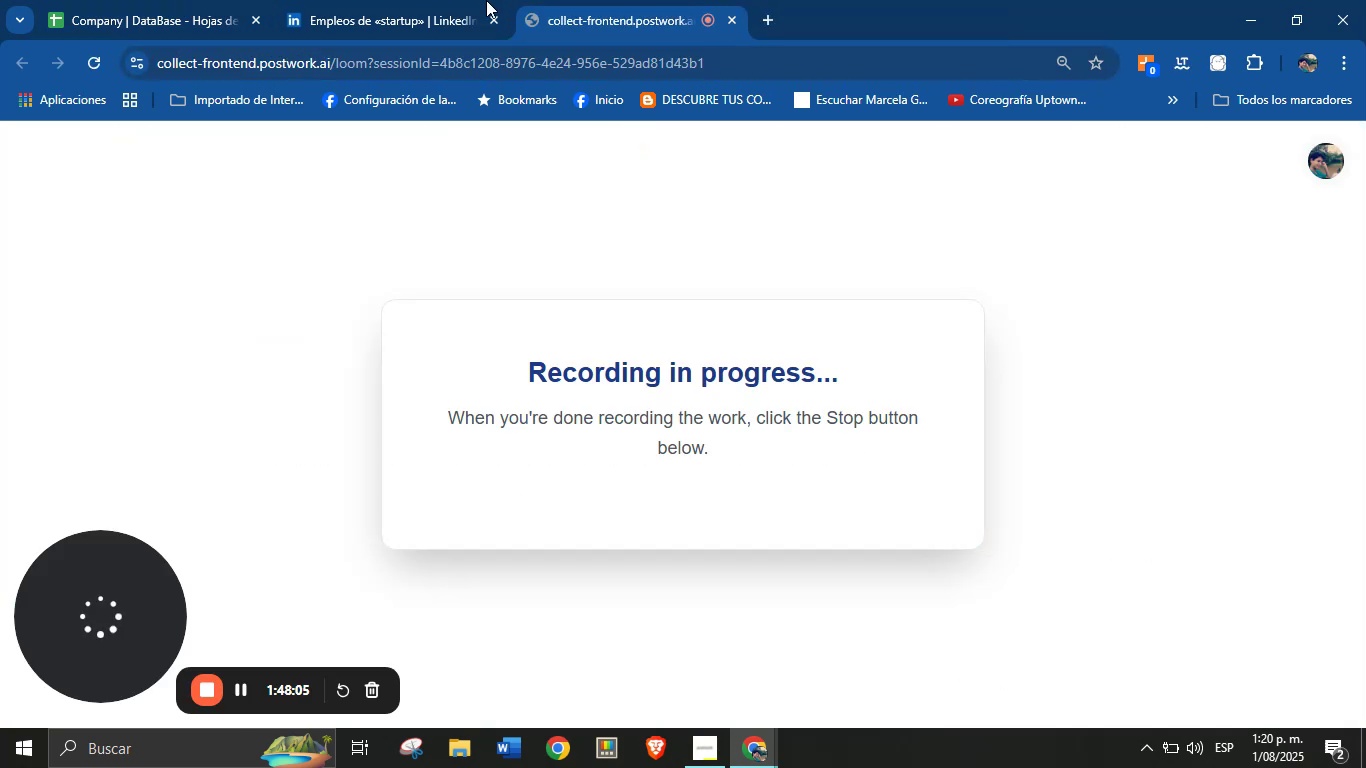 
left_click([435, 0])
 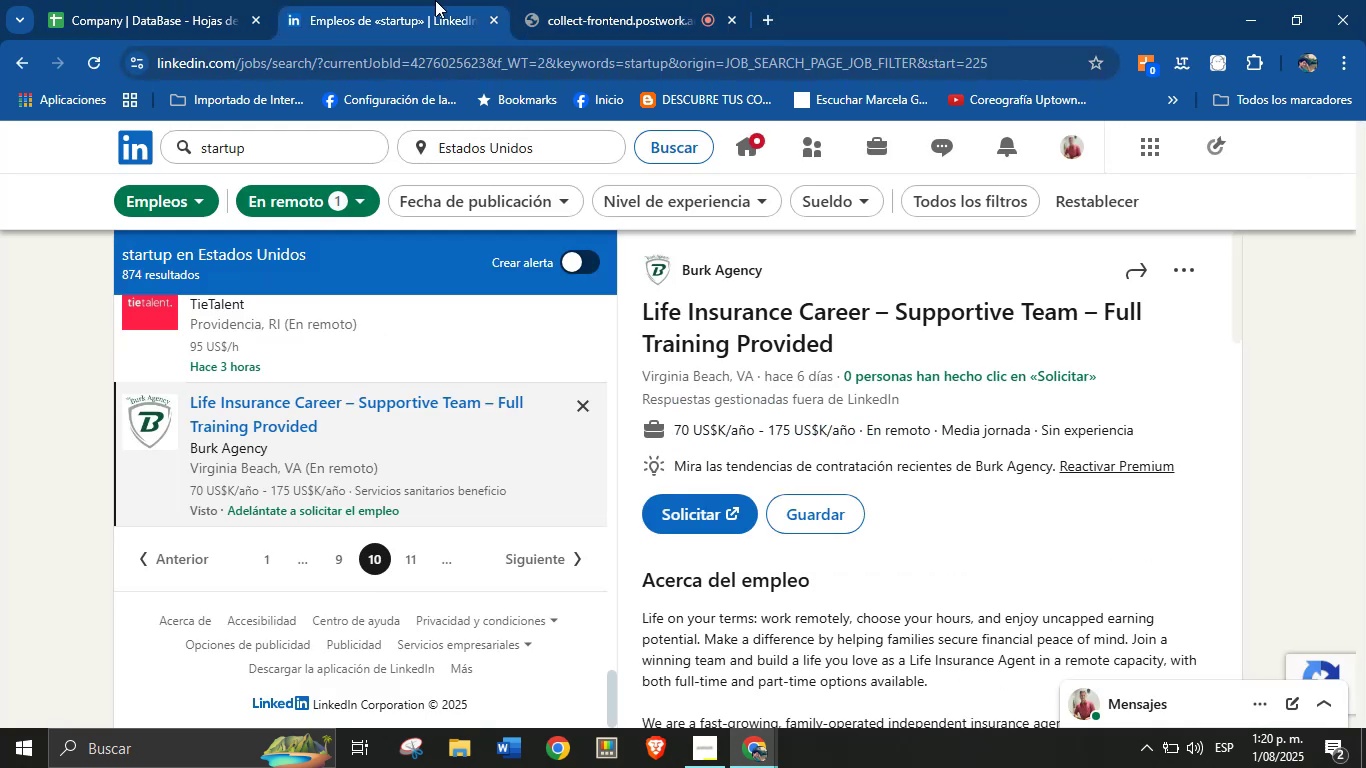 
left_click([545, 0])
 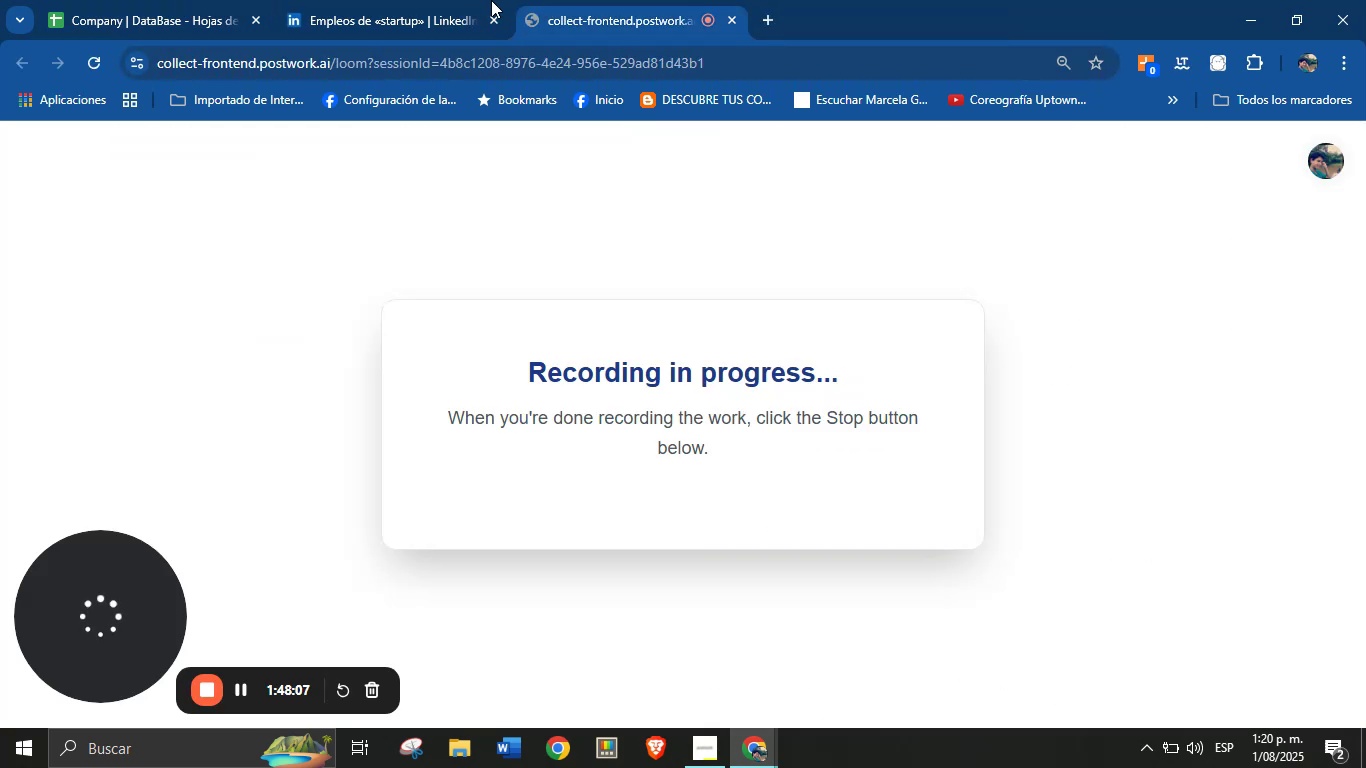 
left_click([465, 0])
 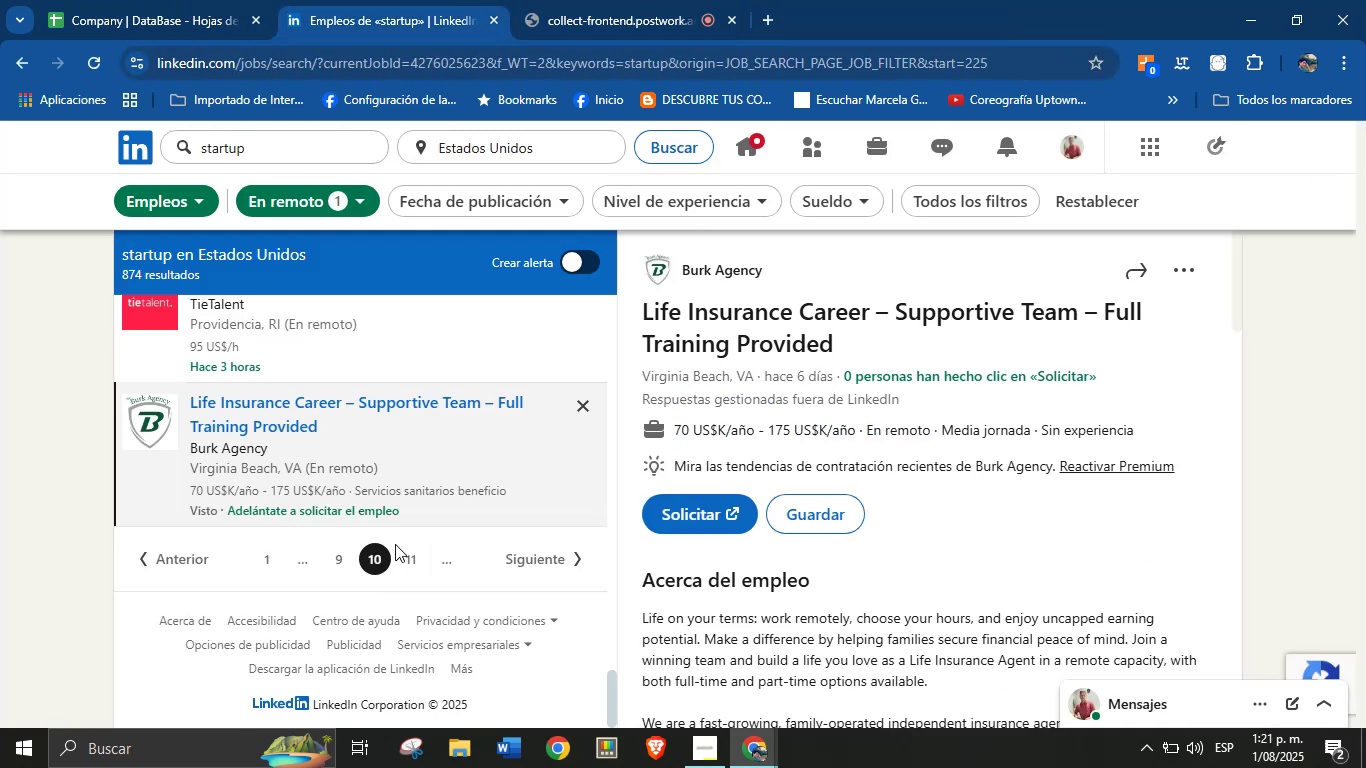 
left_click([417, 559])
 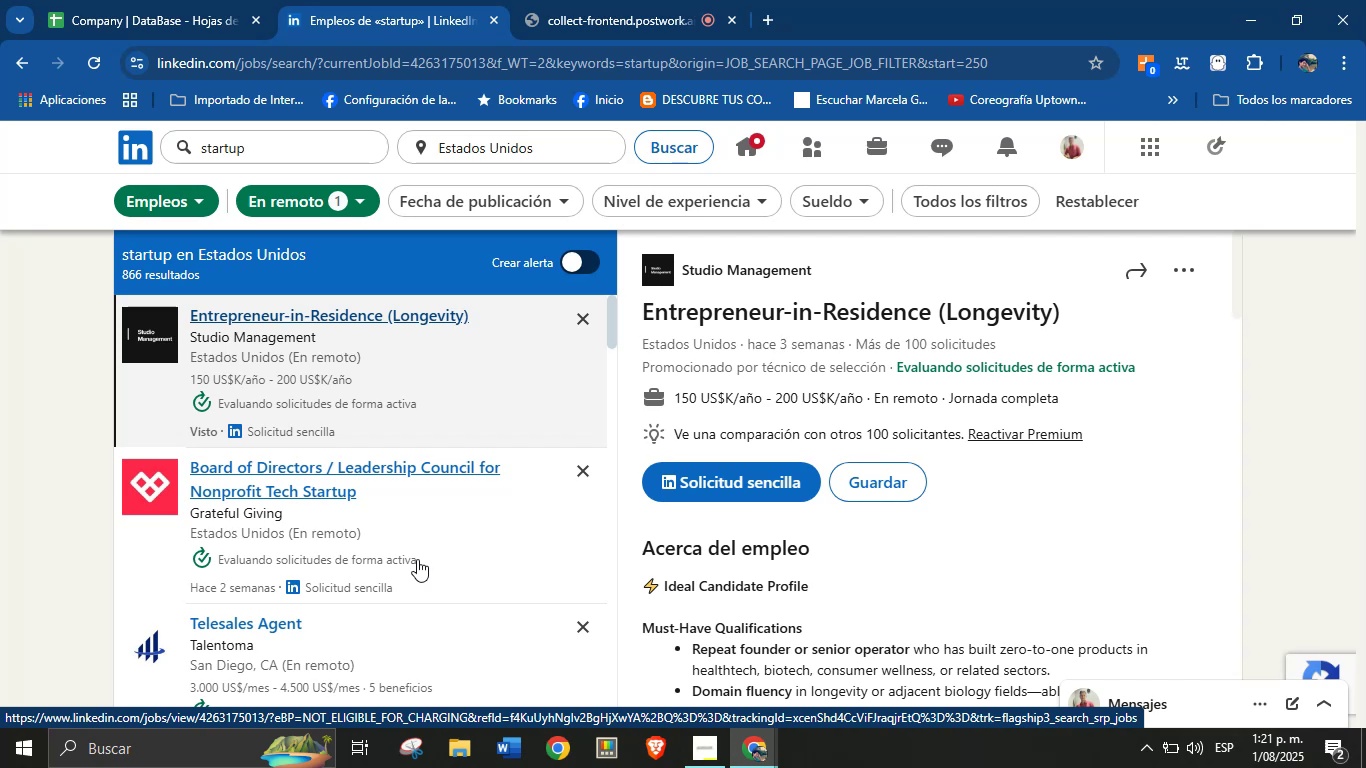 
wait(18.11)
 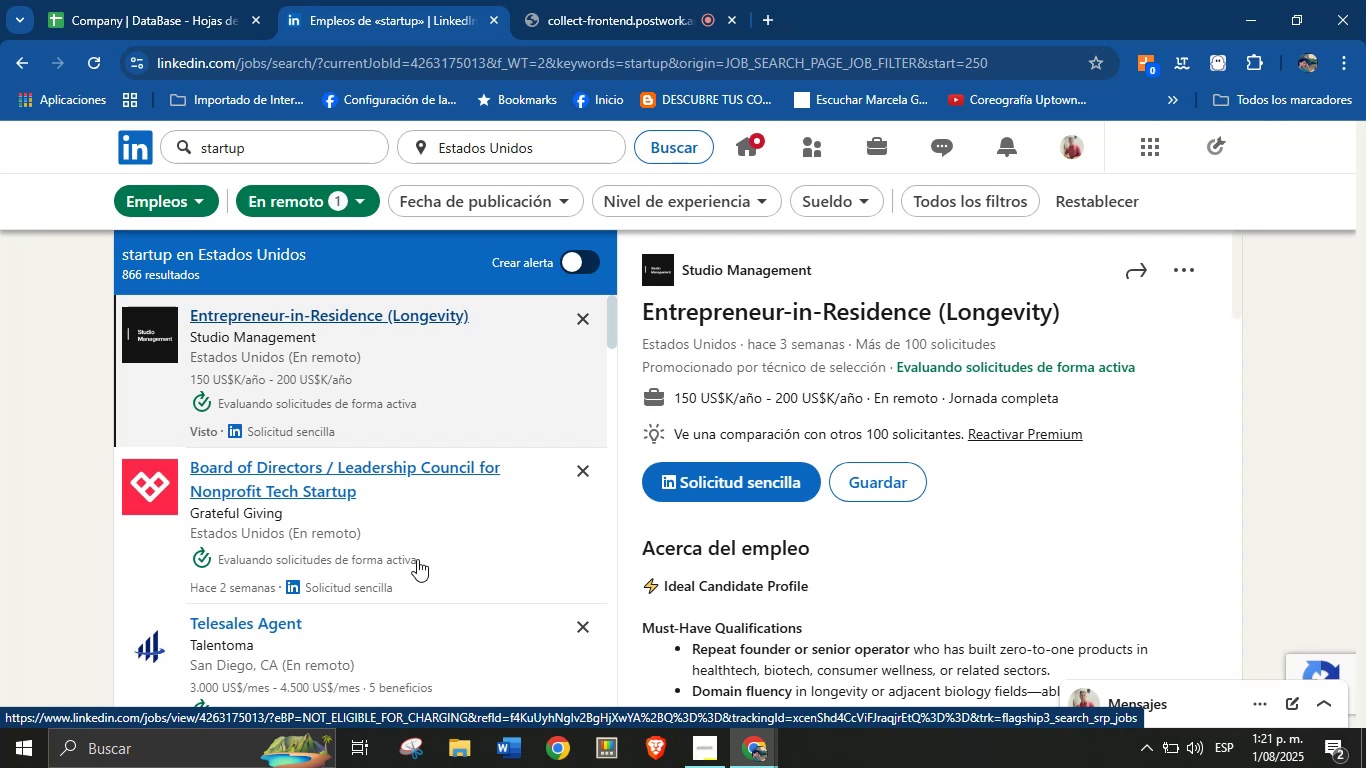 
right_click([743, 263])
 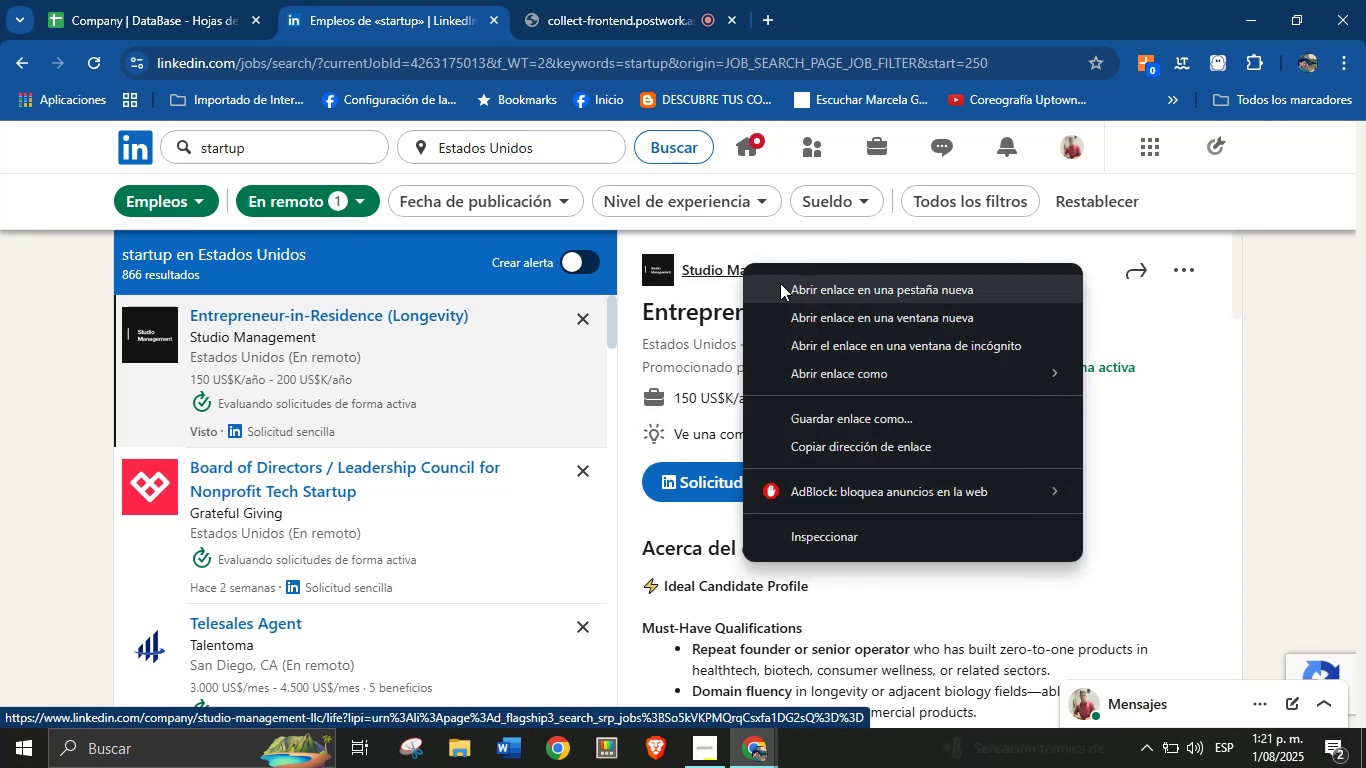 
left_click([810, 294])
 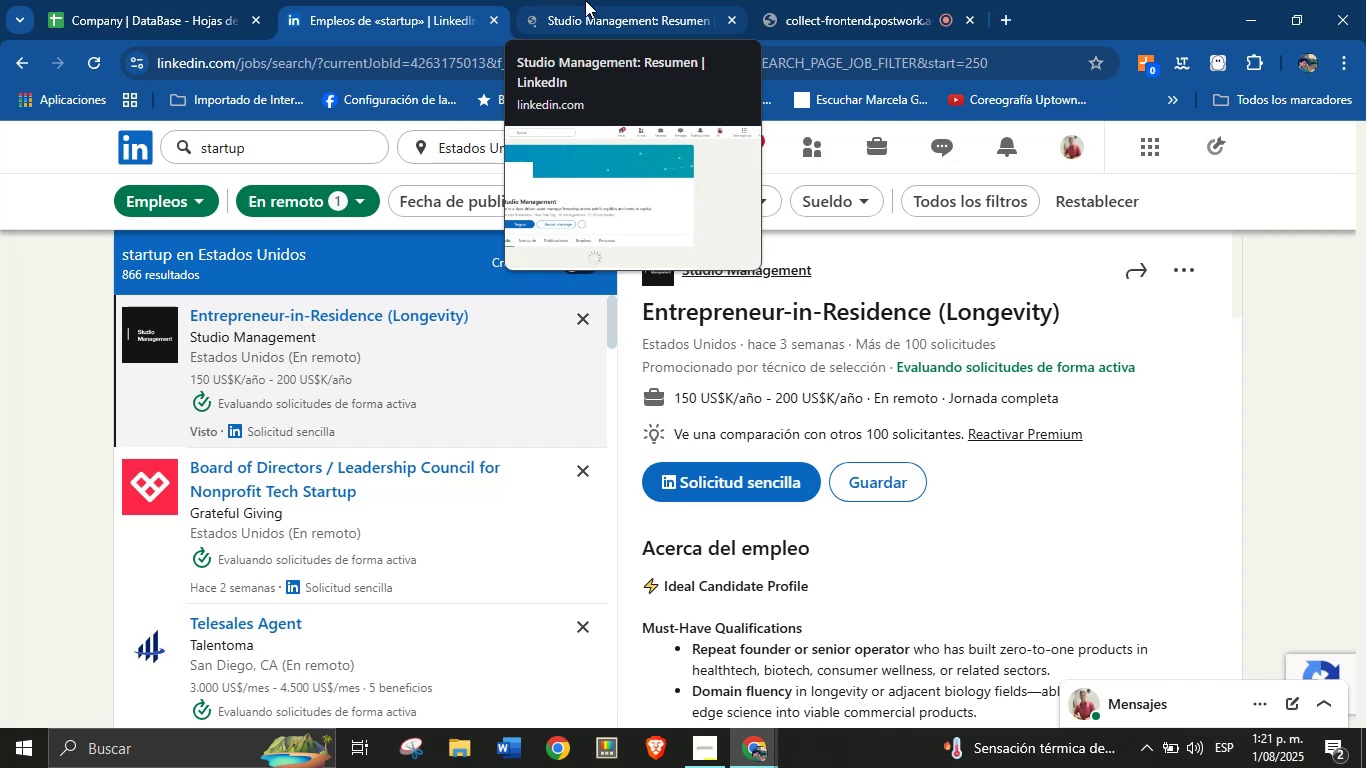 
wait(17.27)
 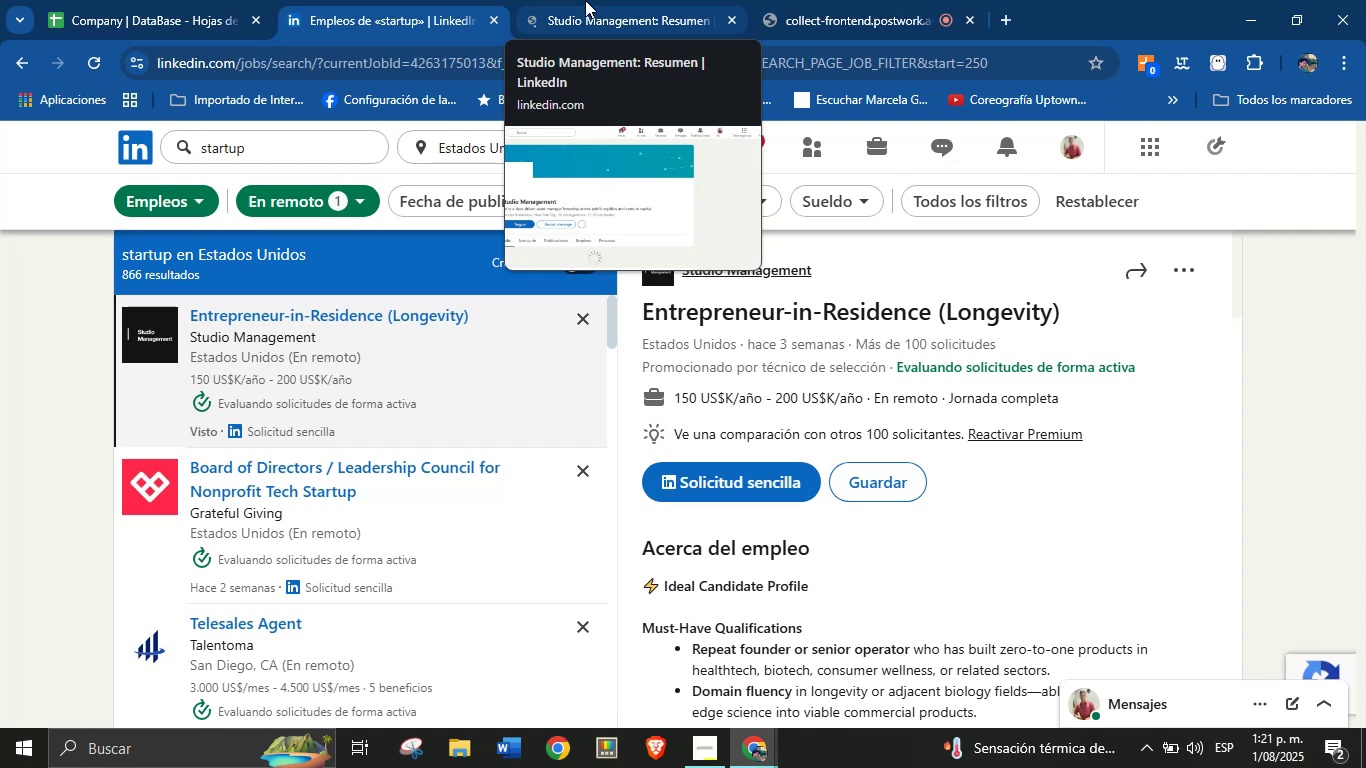 
left_click([585, 0])
 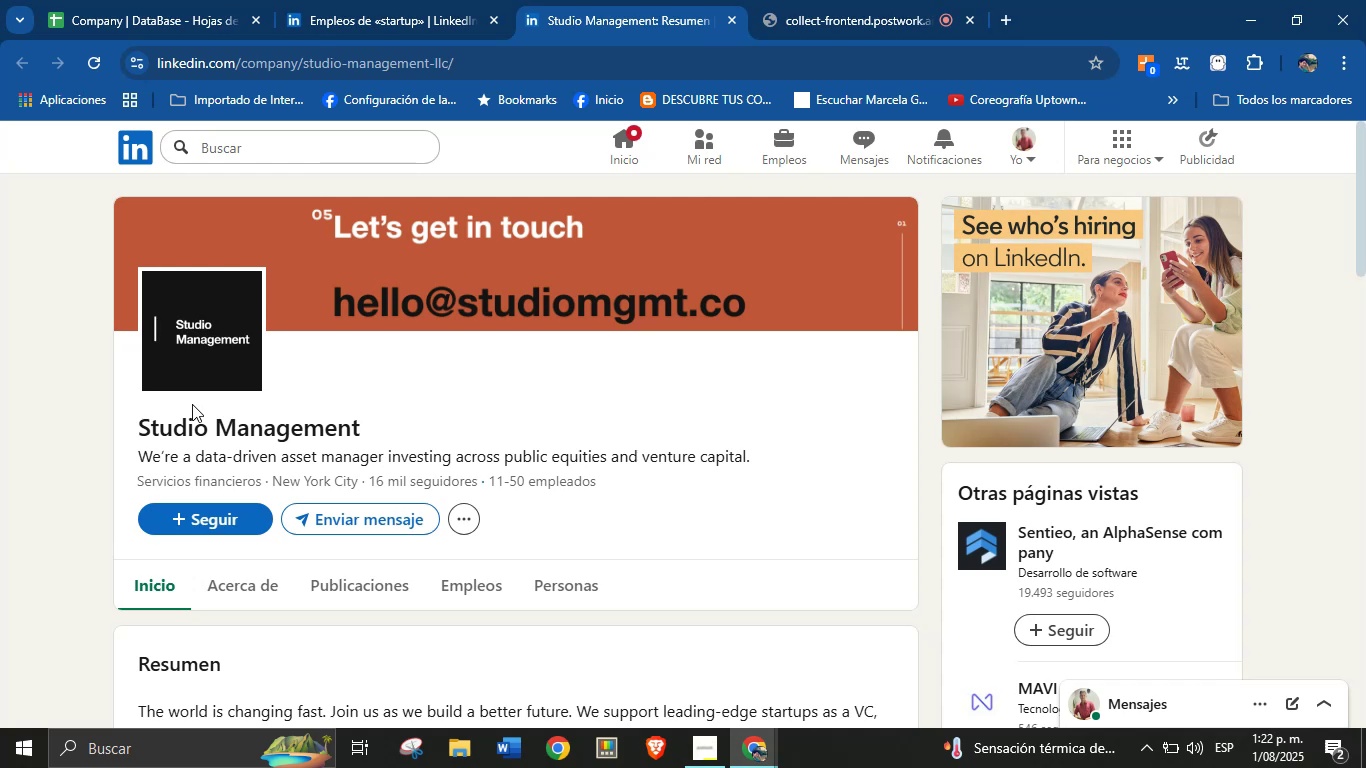 
wait(31.77)
 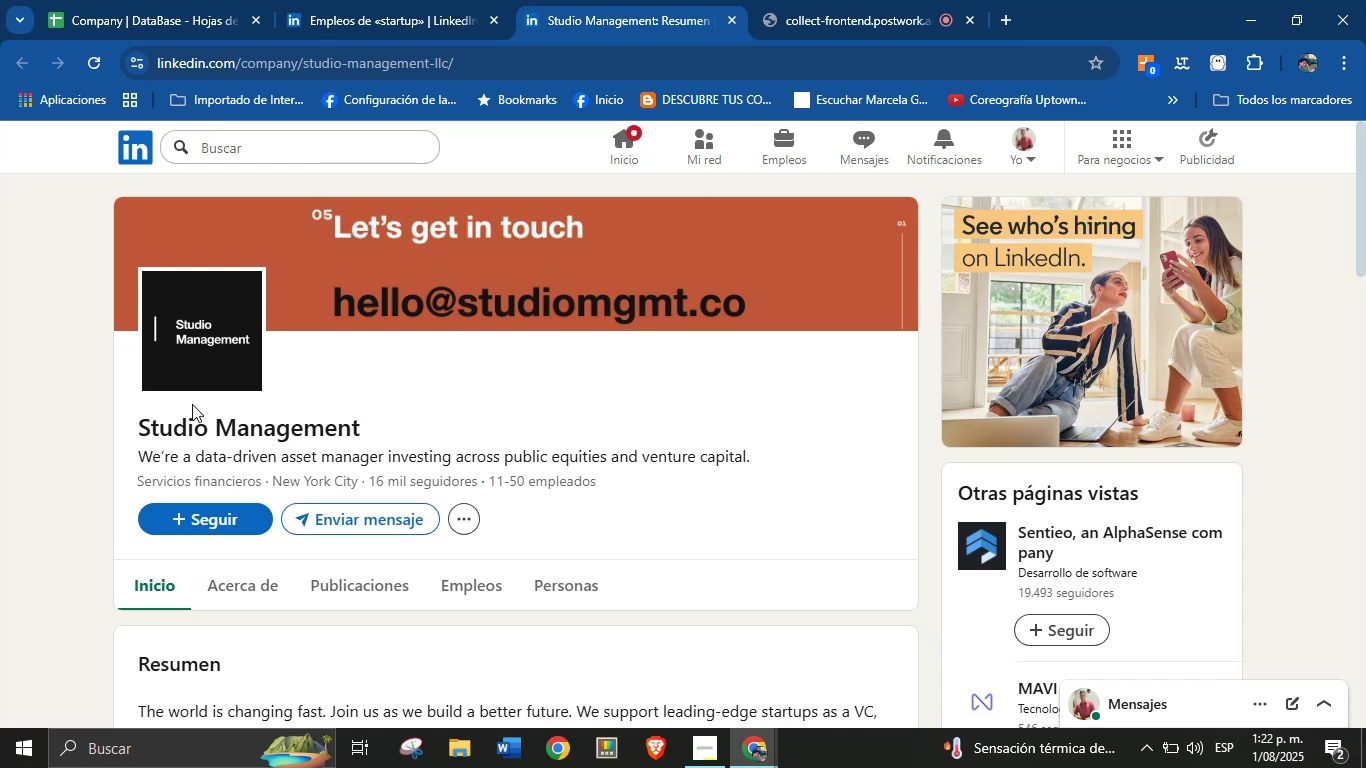 
key(Control+C)
 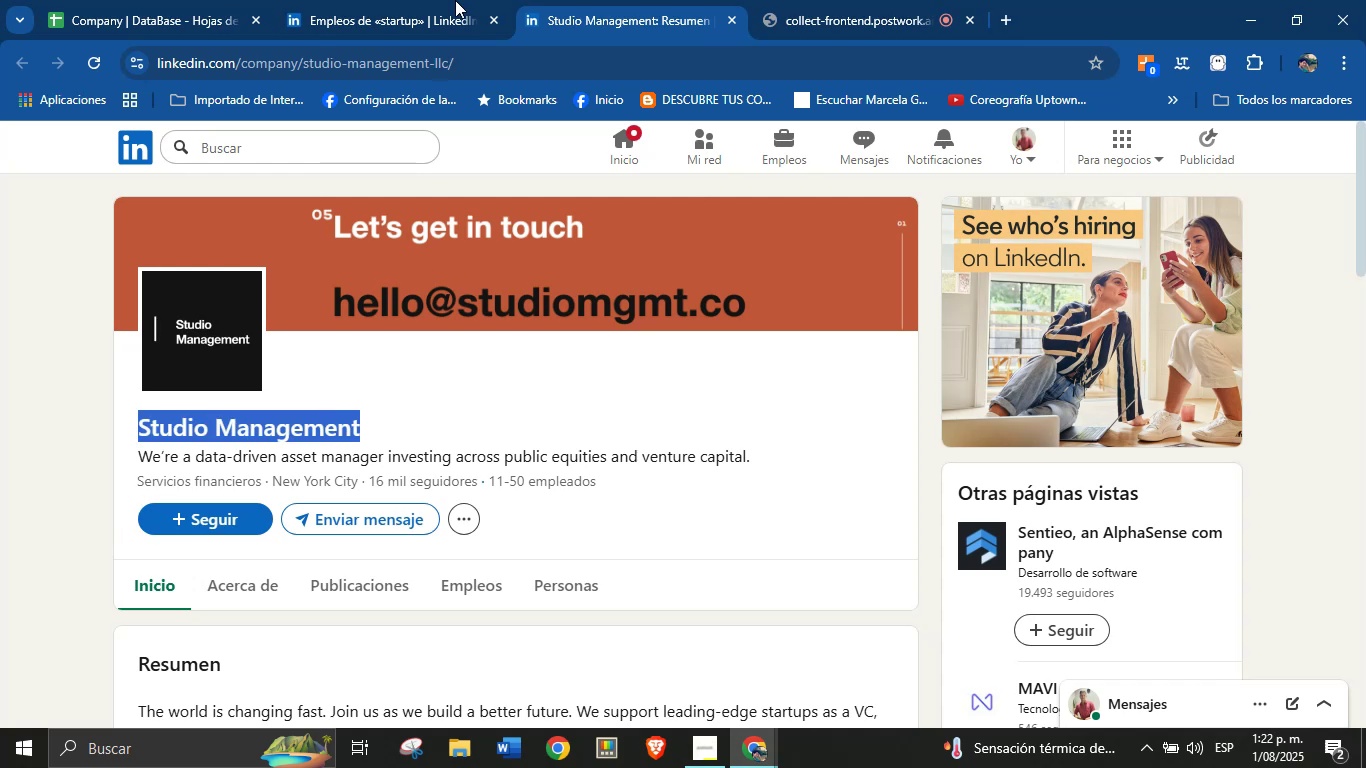 
left_click([453, 0])
 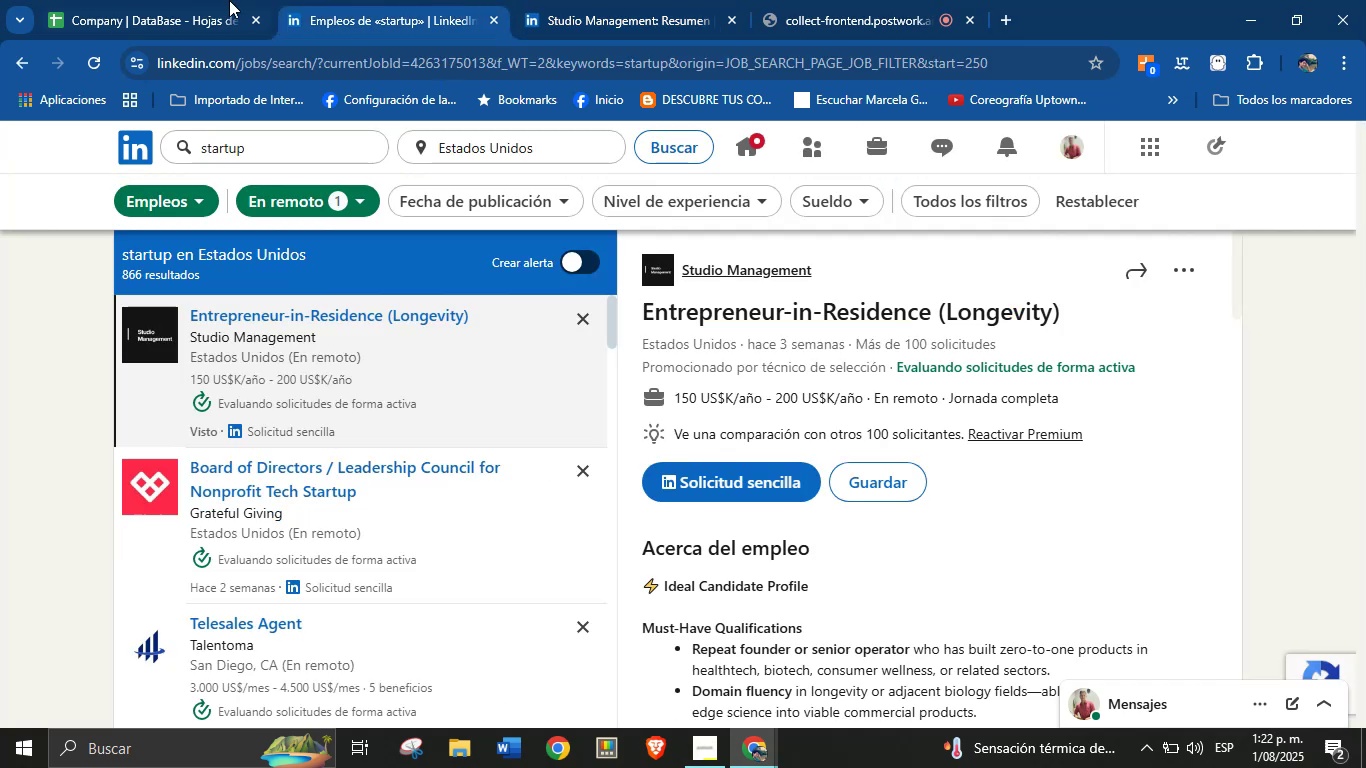 
double_click([219, 0])
 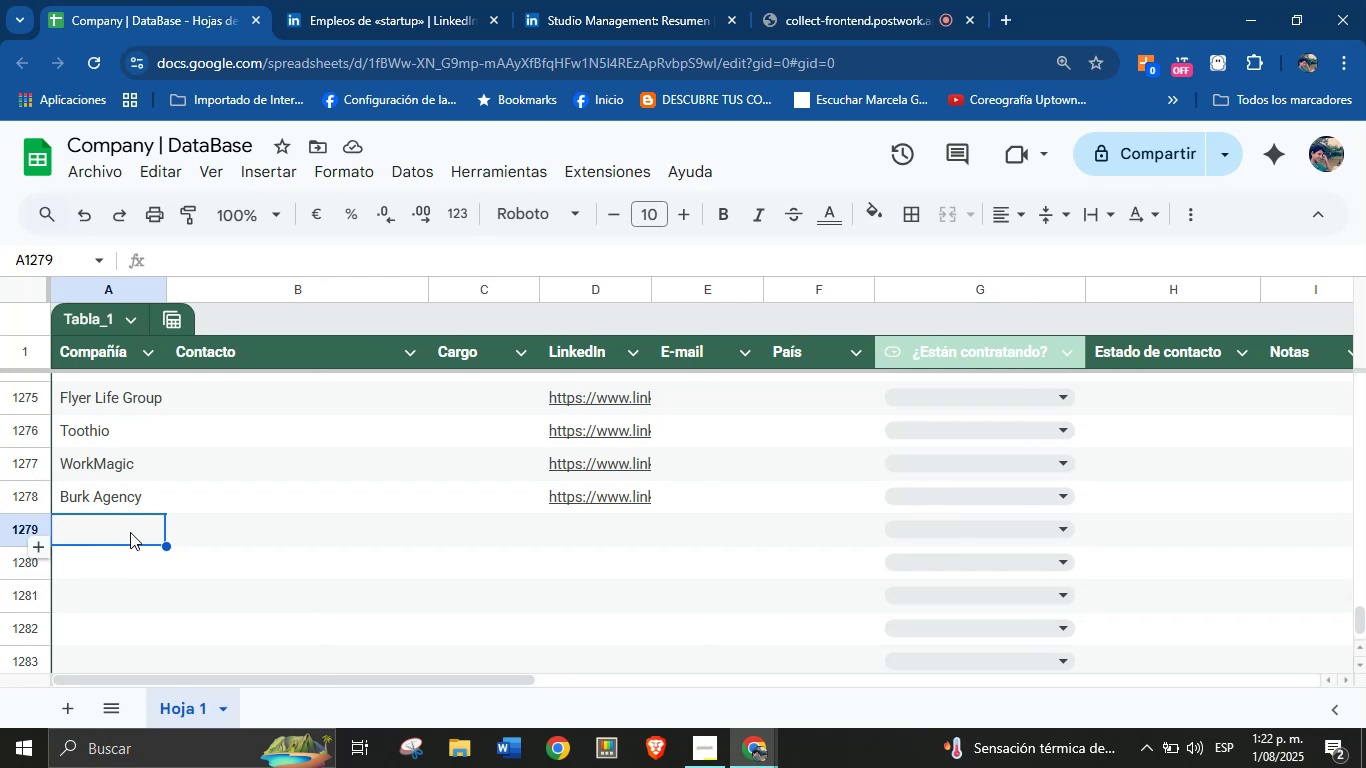 
left_click([125, 535])
 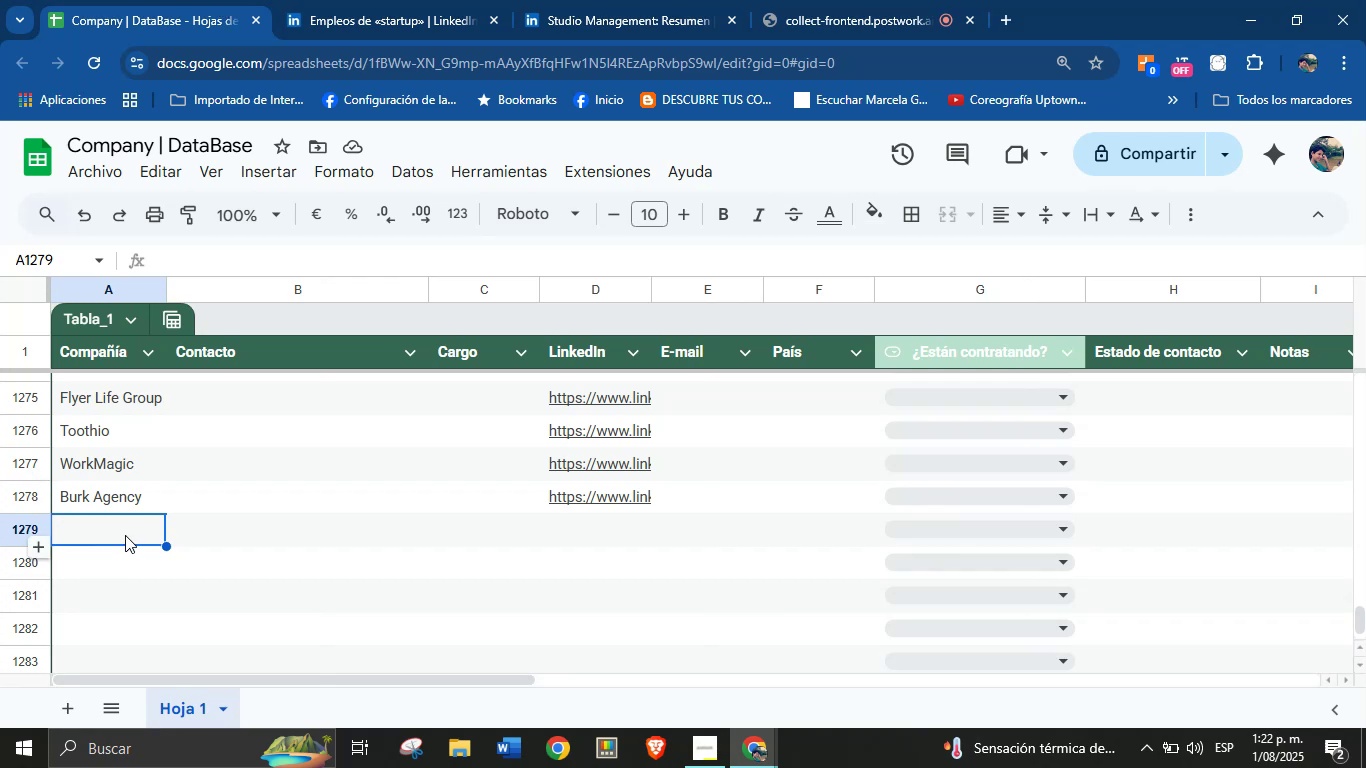 
key(Control+V)
 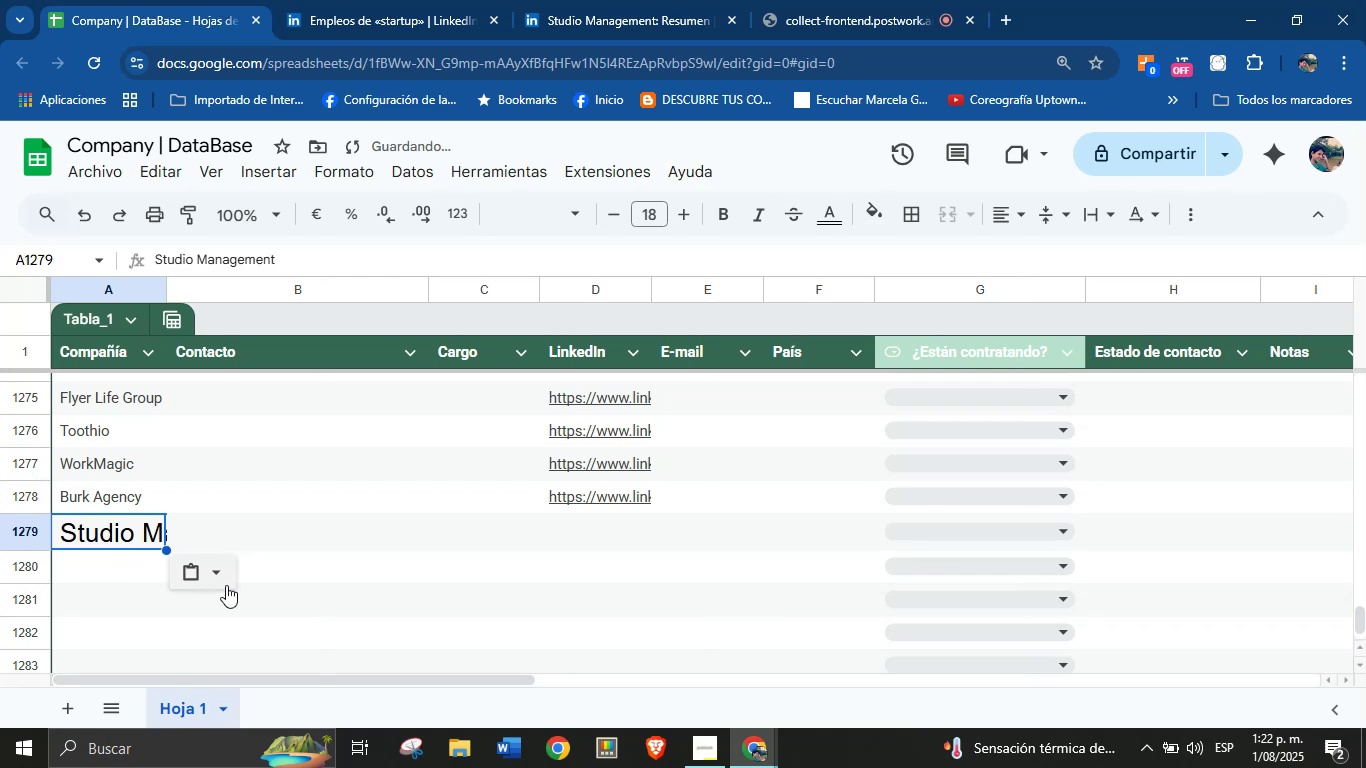 
left_click([220, 576])
 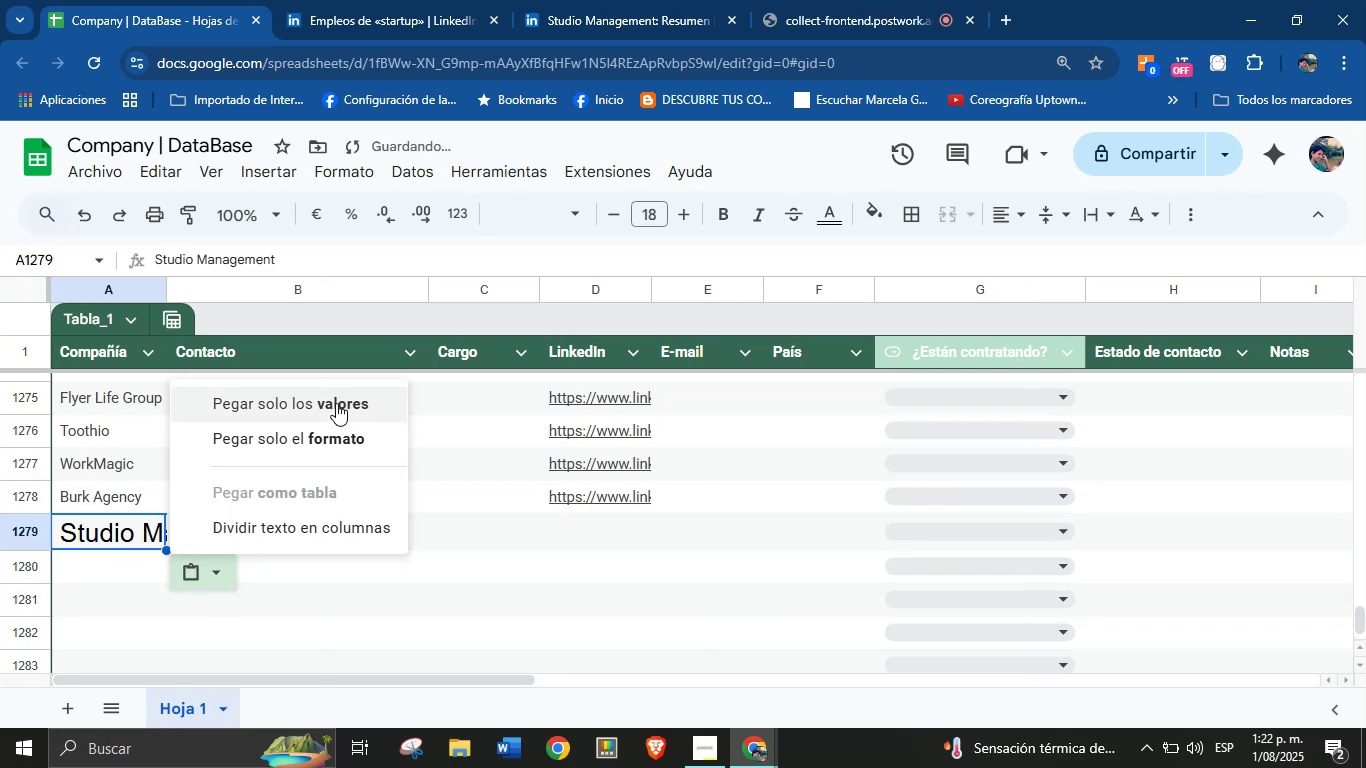 
left_click([336, 402])
 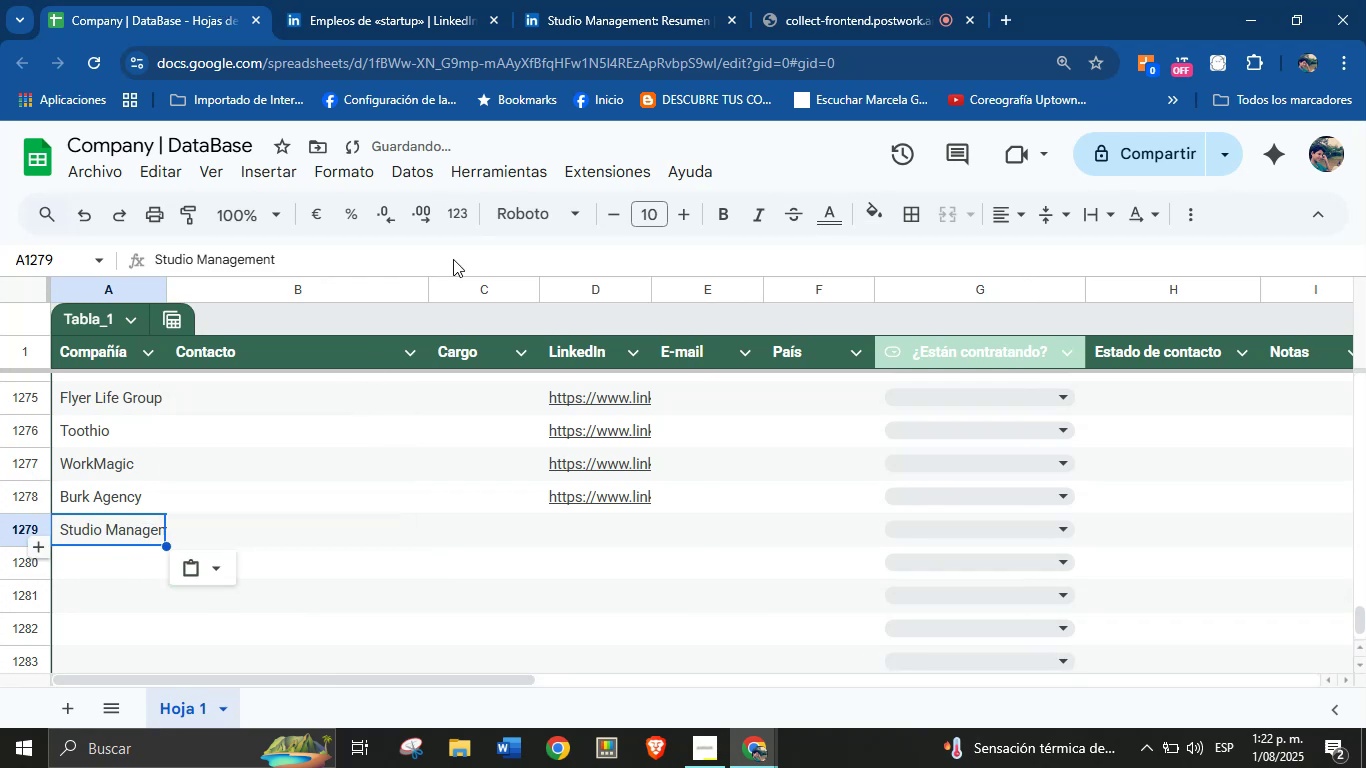 
left_click([693, 0])
 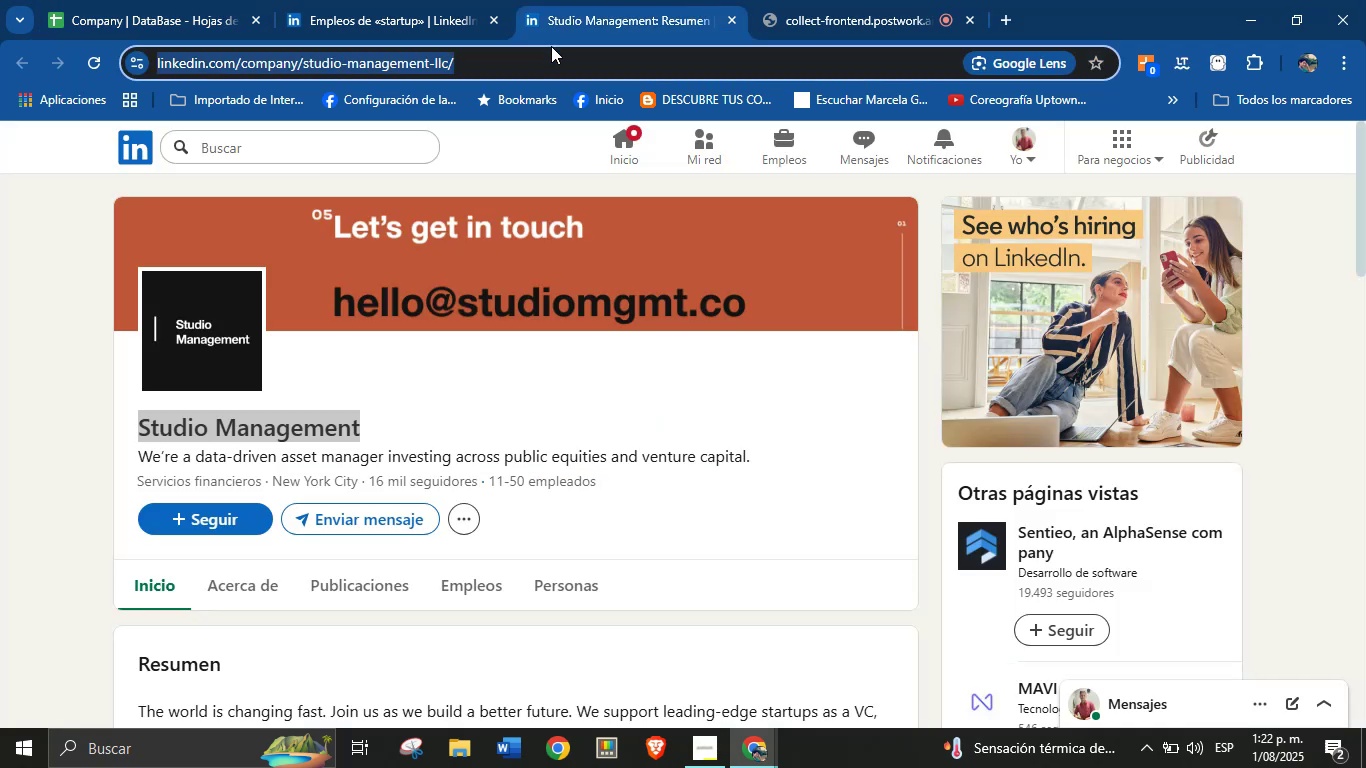 
double_click([550, 48])
 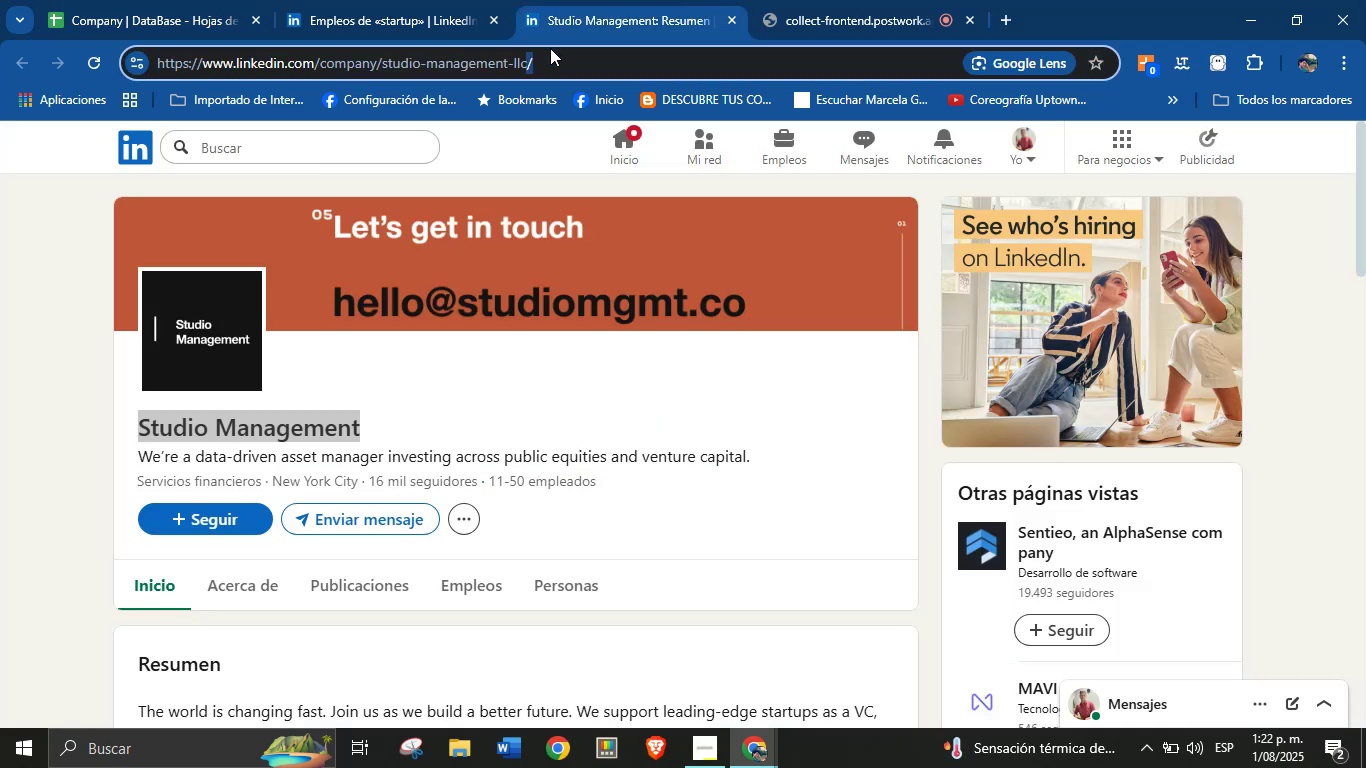 
triple_click([550, 48])
 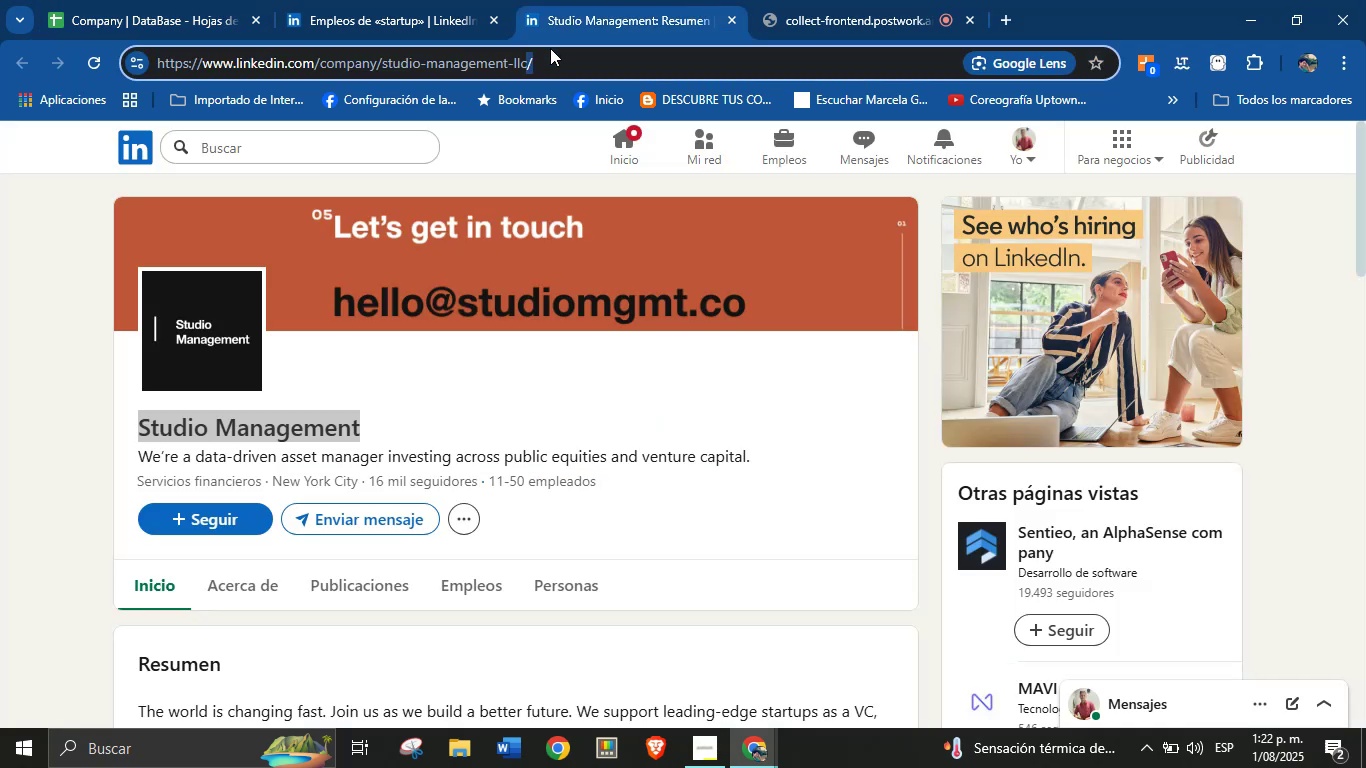 
triple_click([550, 48])
 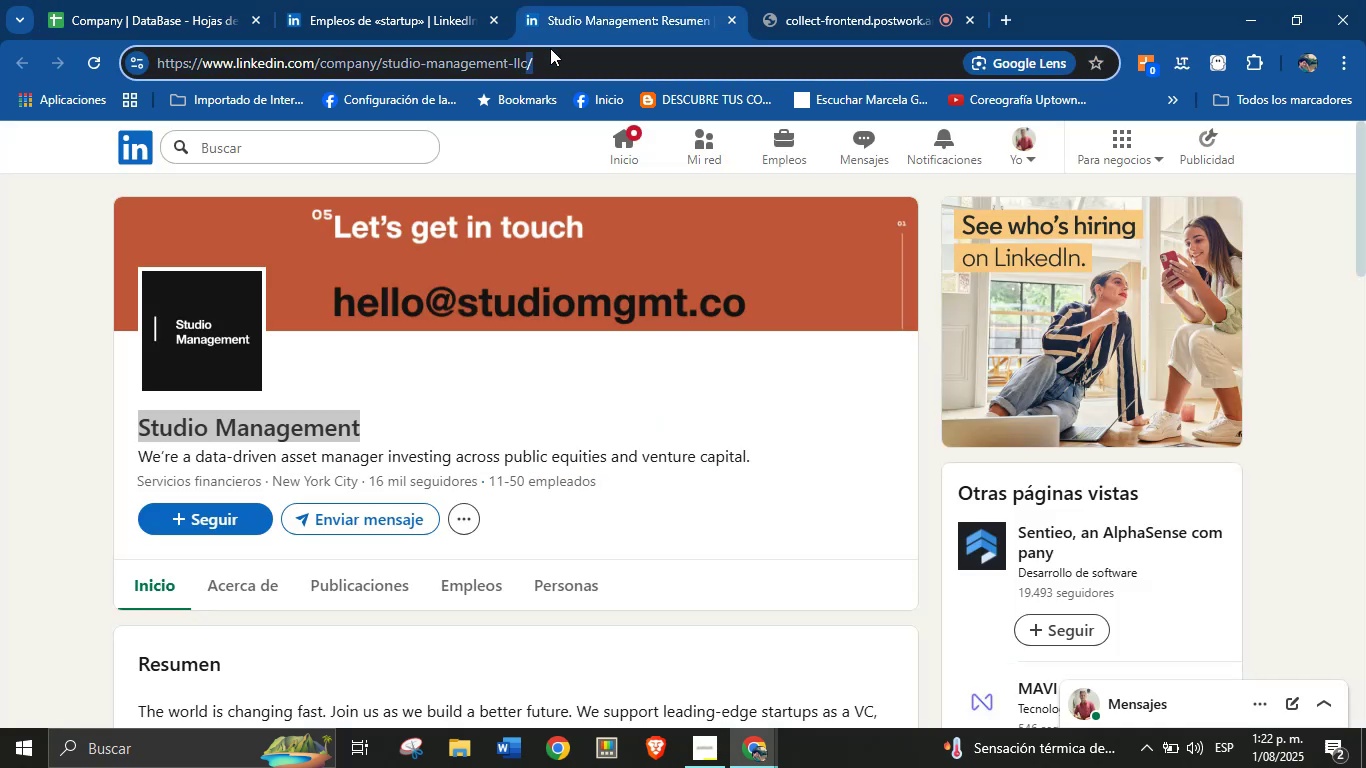 
triple_click([550, 48])
 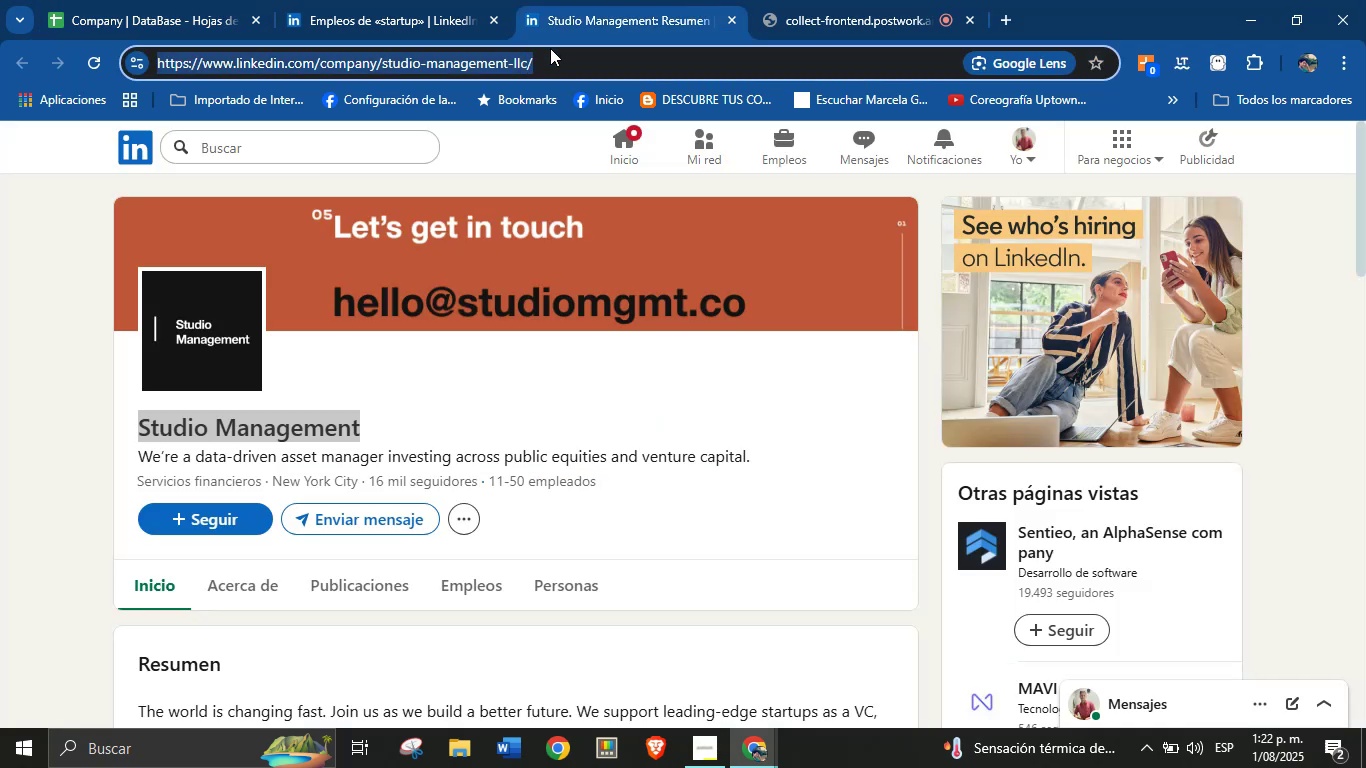 
triple_click([550, 48])
 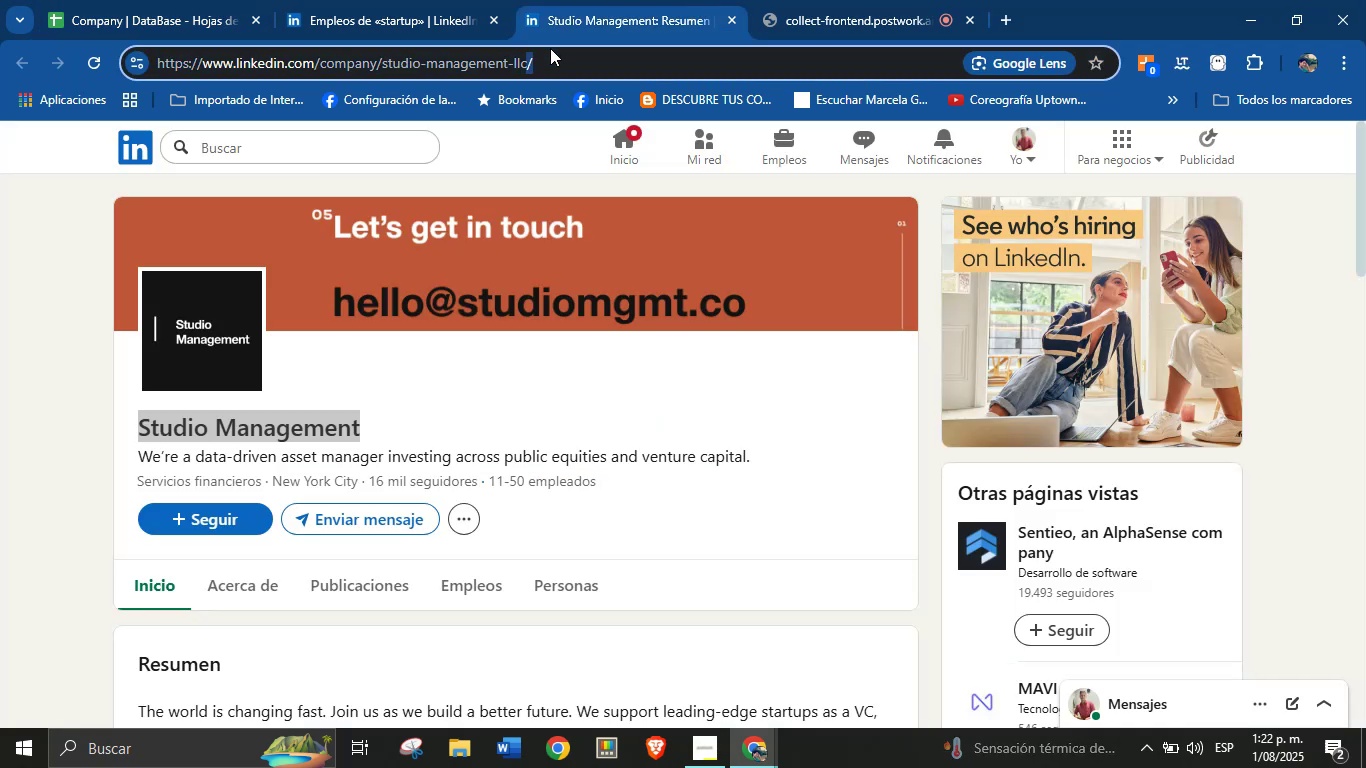 
triple_click([550, 48])
 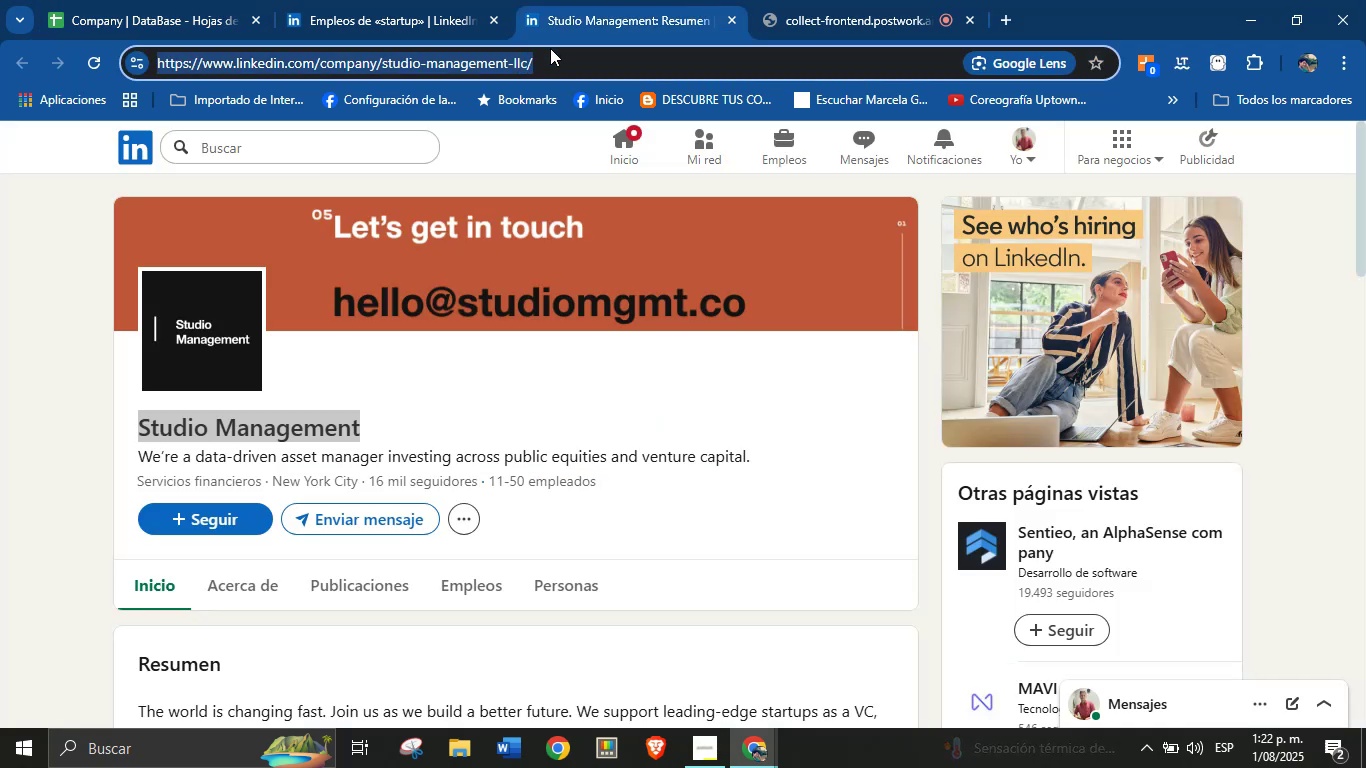 
key(Control+C)
 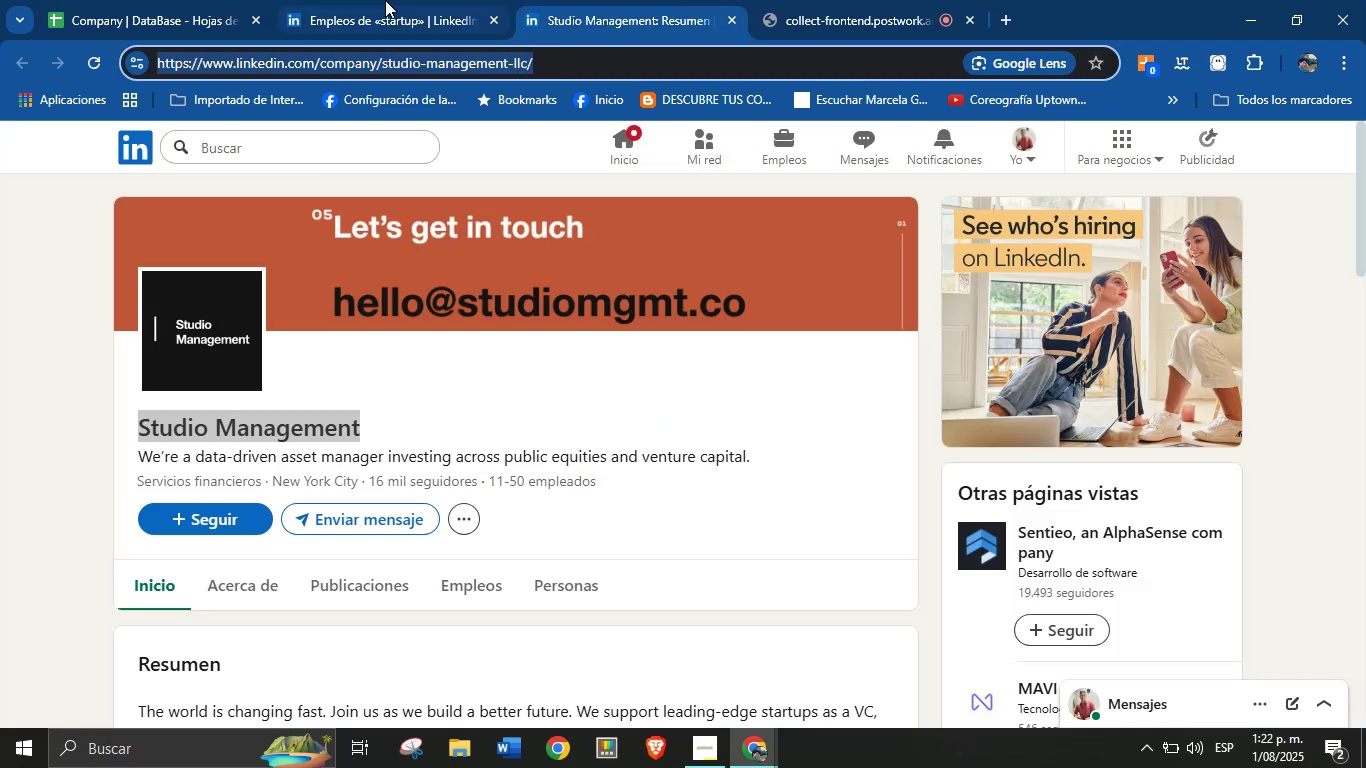 
double_click([276, 0])
 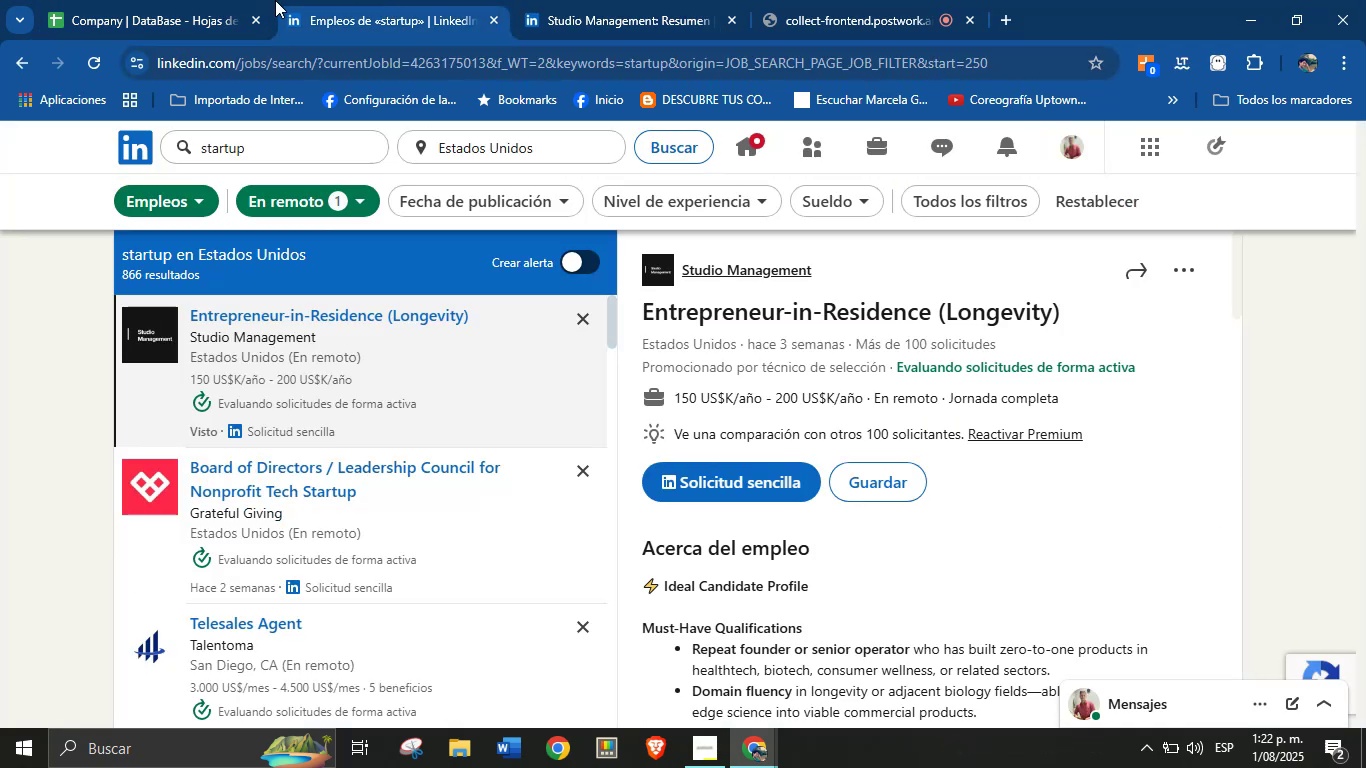 
triple_click([234, 0])
 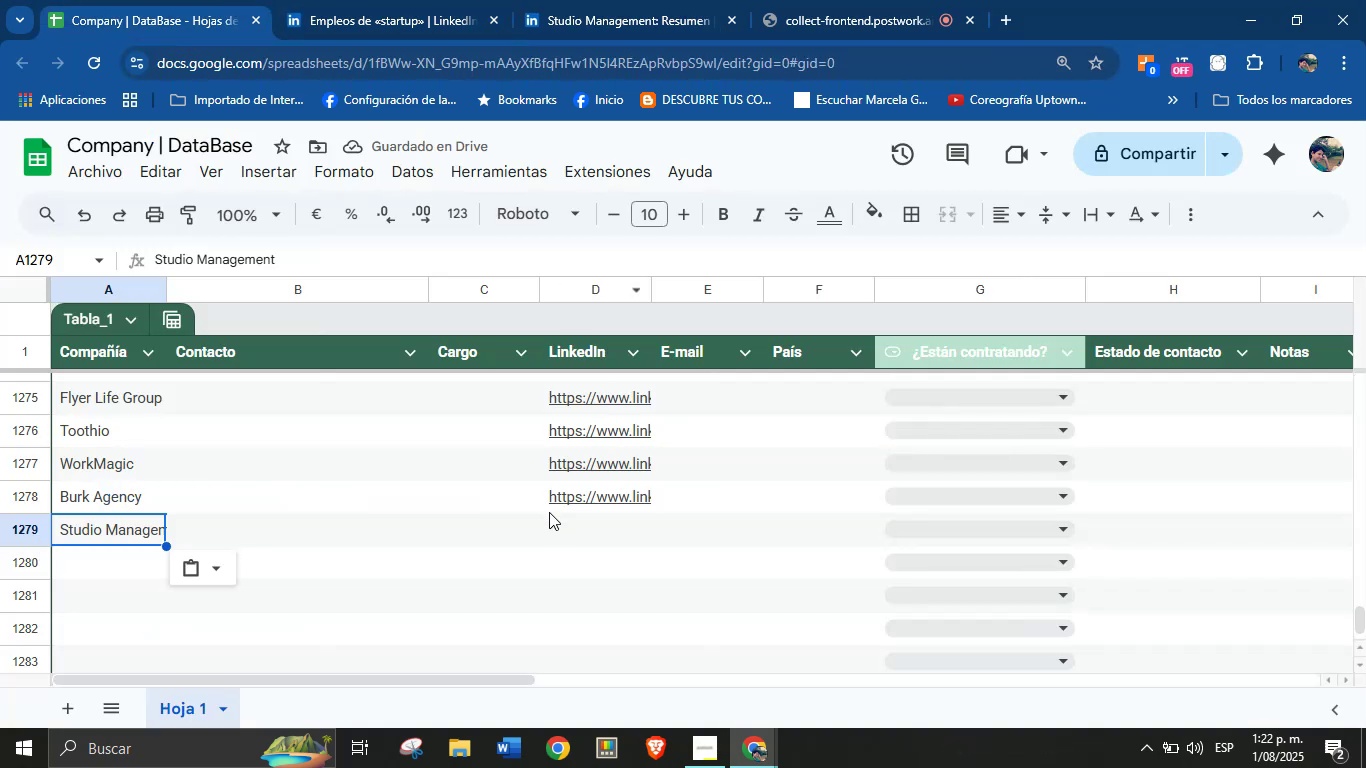 
left_click([563, 537])
 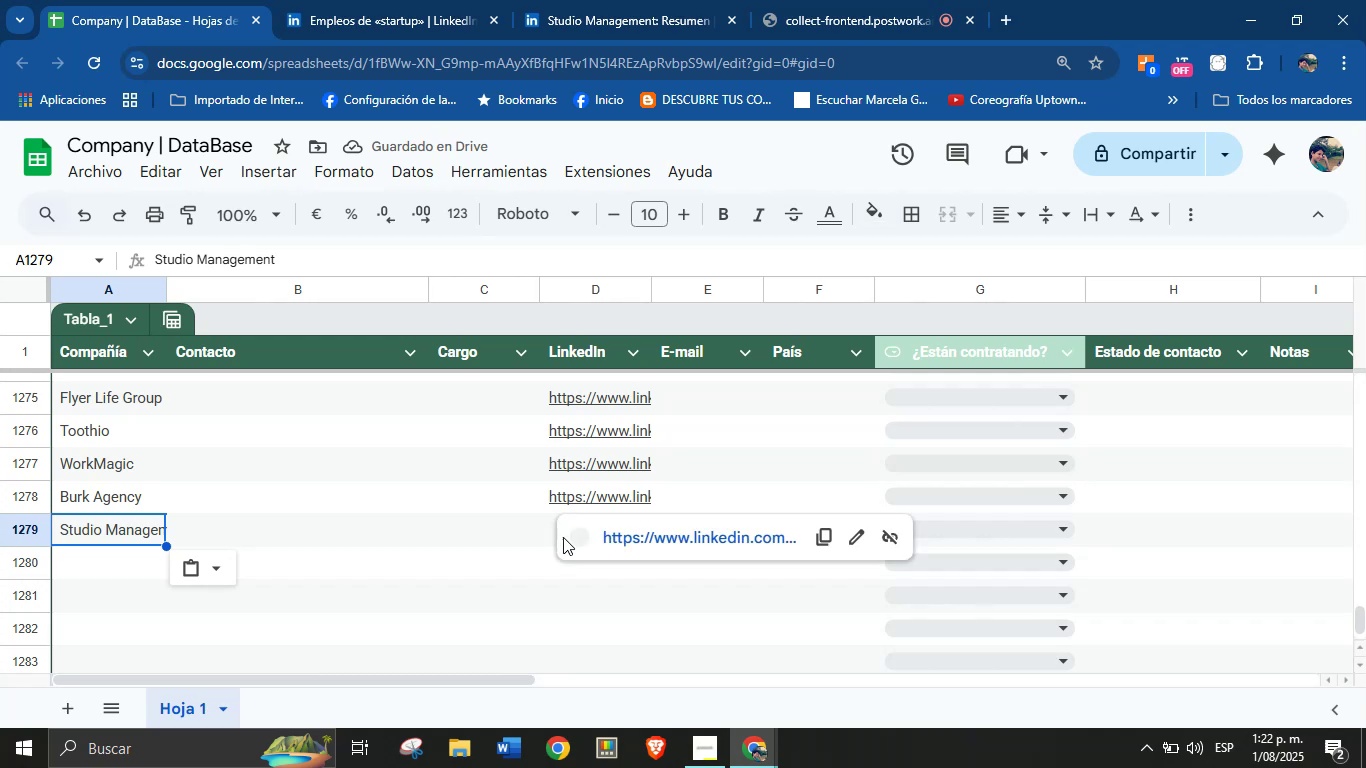 
hold_key(key=ControlLeft, duration=0.68)
 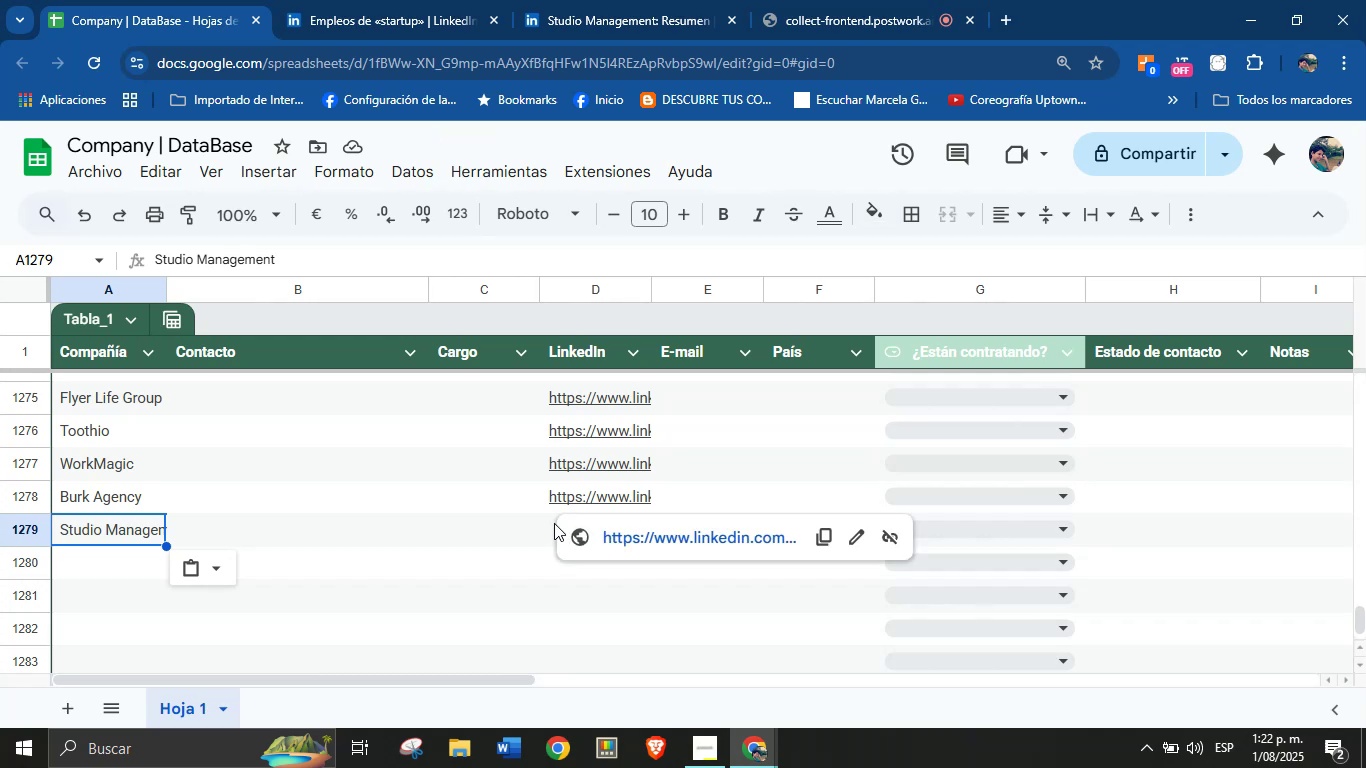 
left_click([554, 523])
 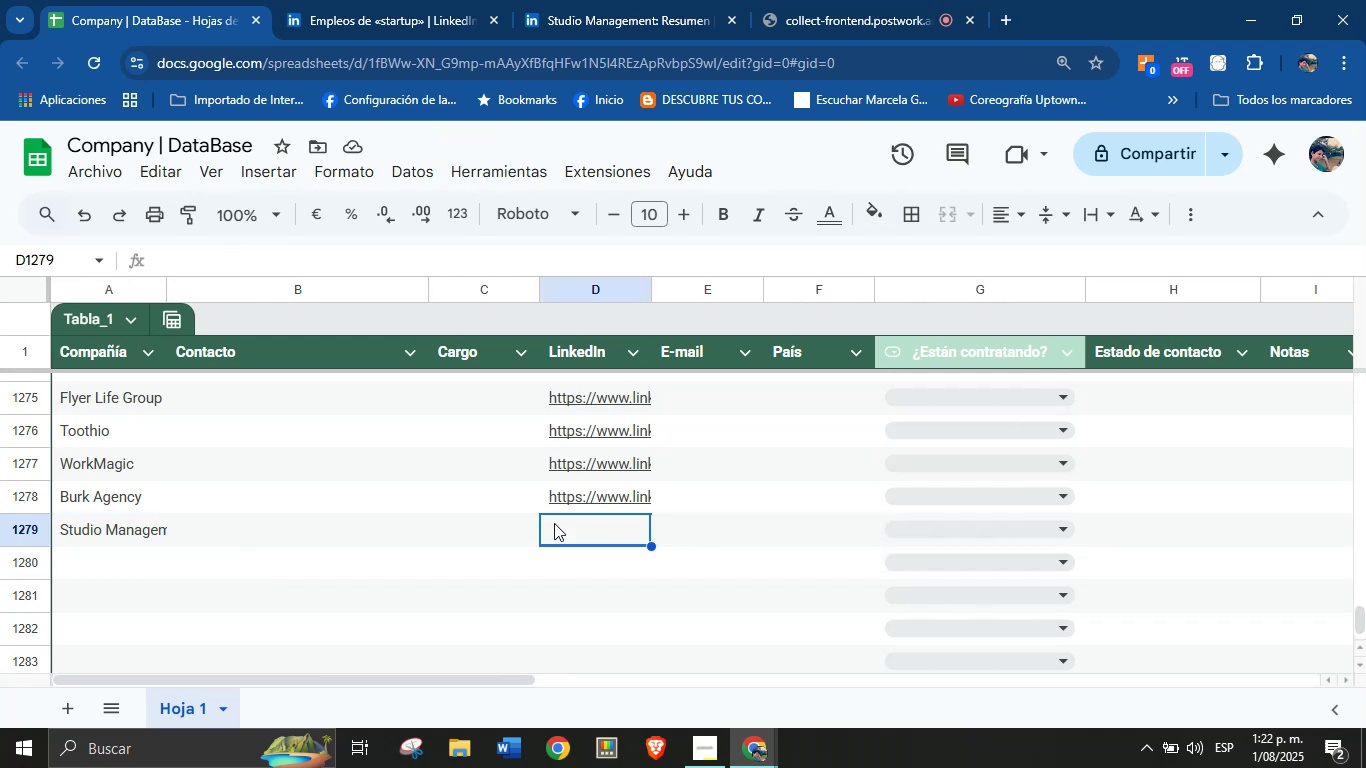 
key(Control+V)
 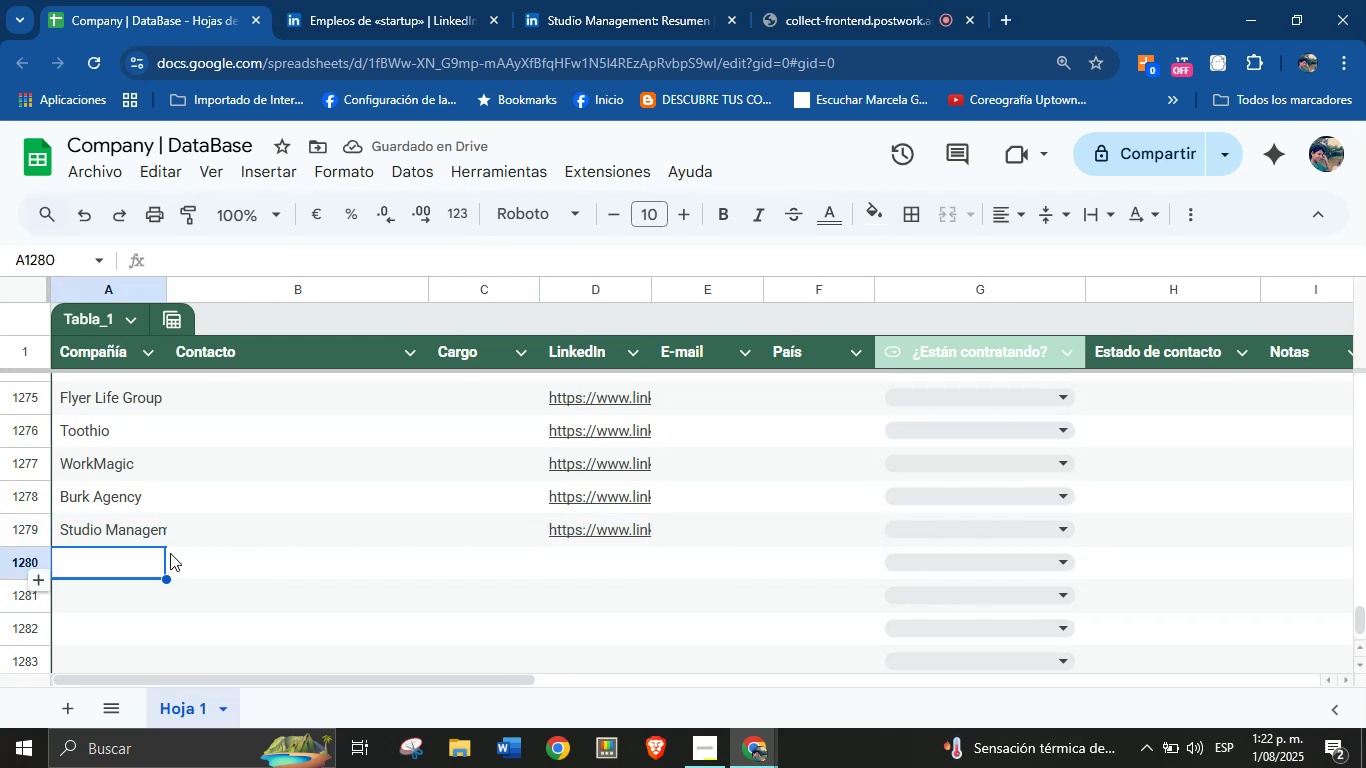 
left_click([628, 0])
 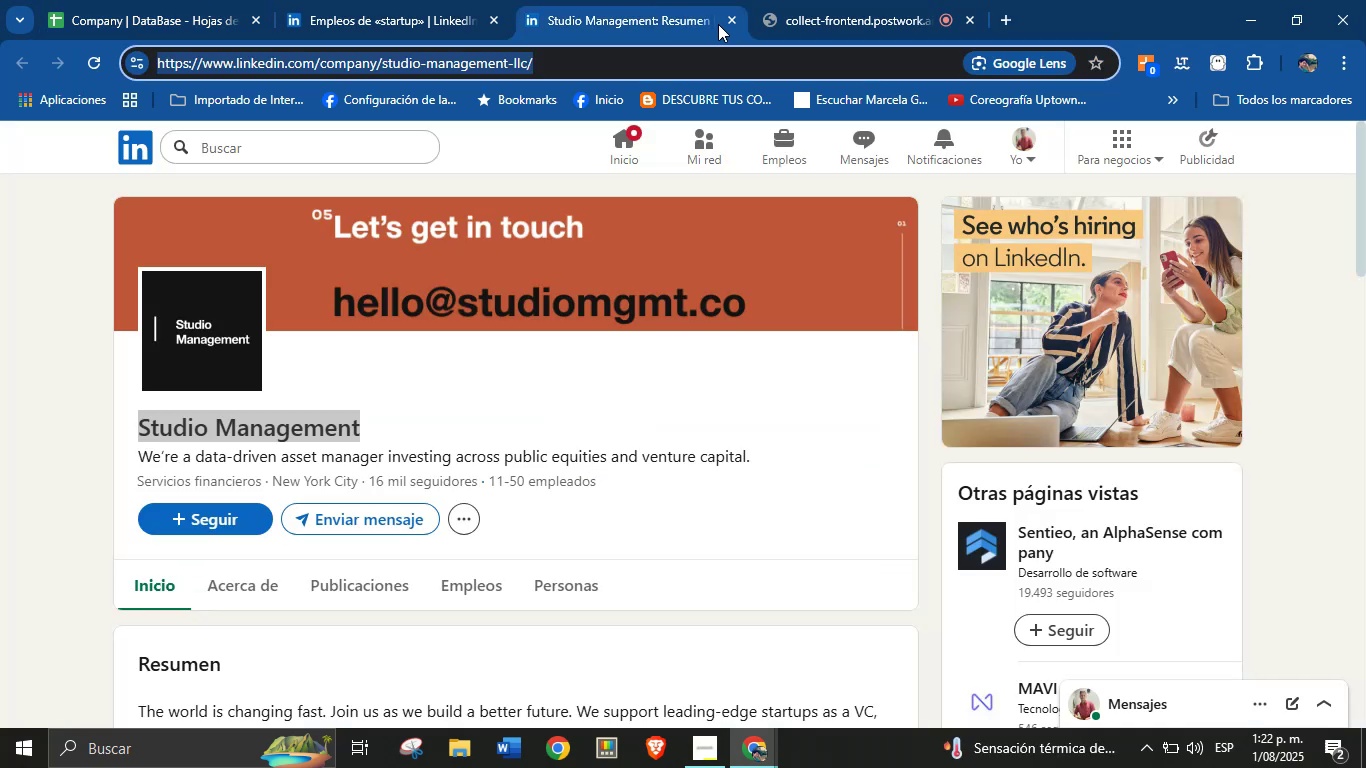 
left_click([729, 24])
 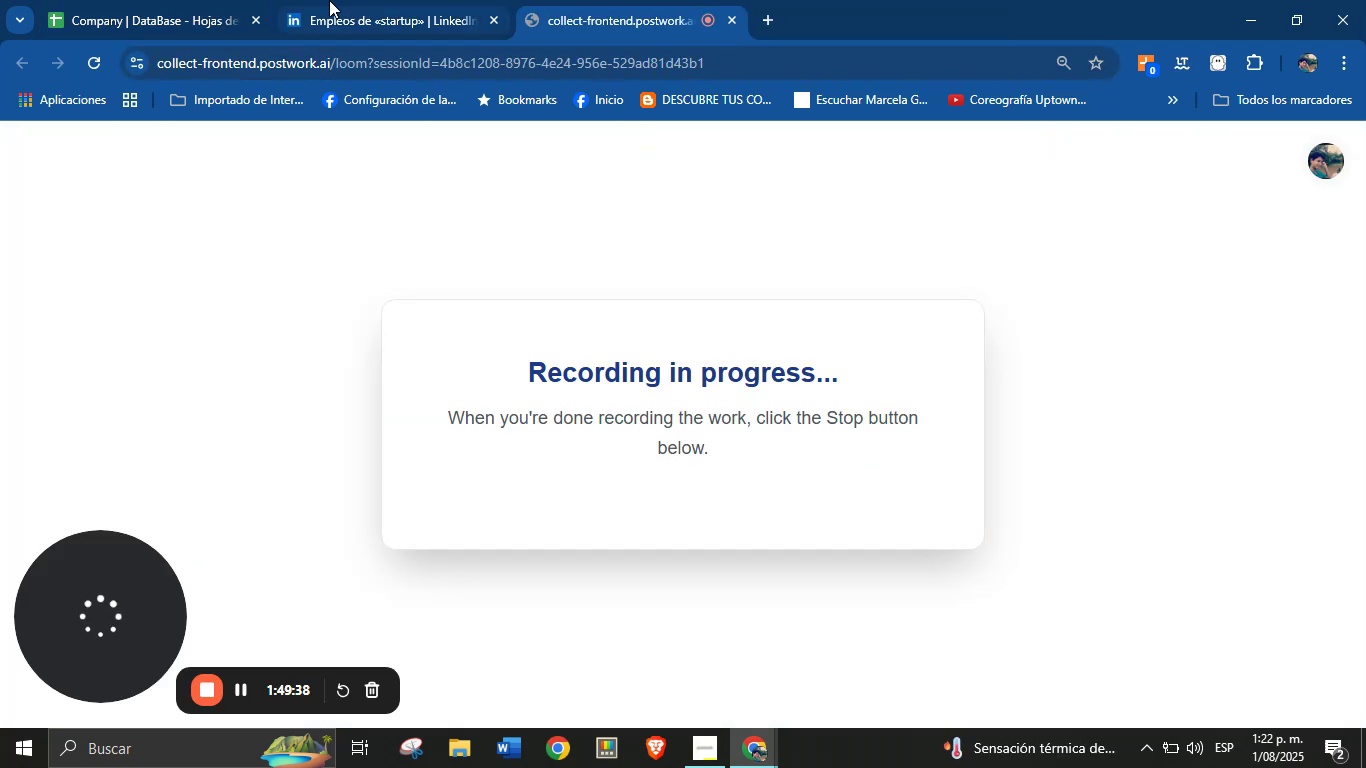 
left_click([349, 0])
 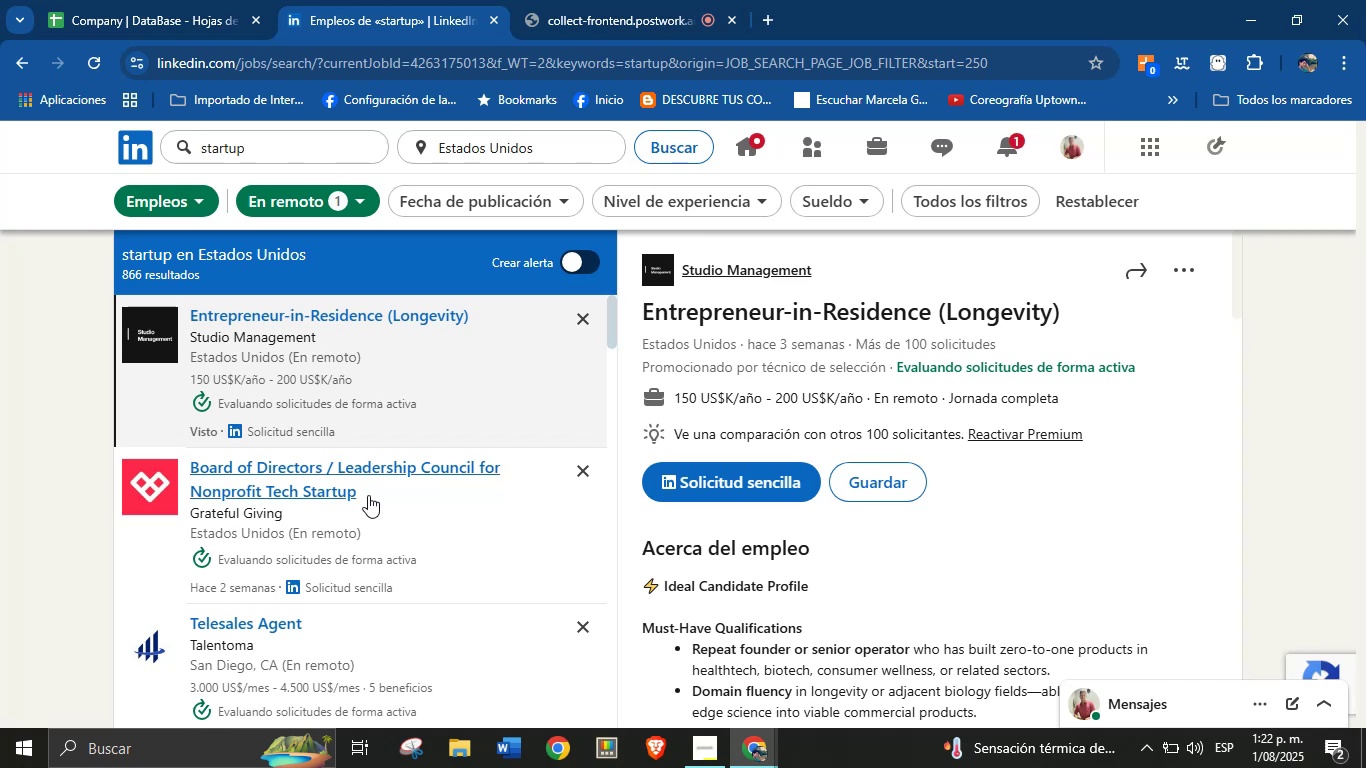 
scroll: coordinate [270, 453], scroll_direction: down, amount: 2.0
 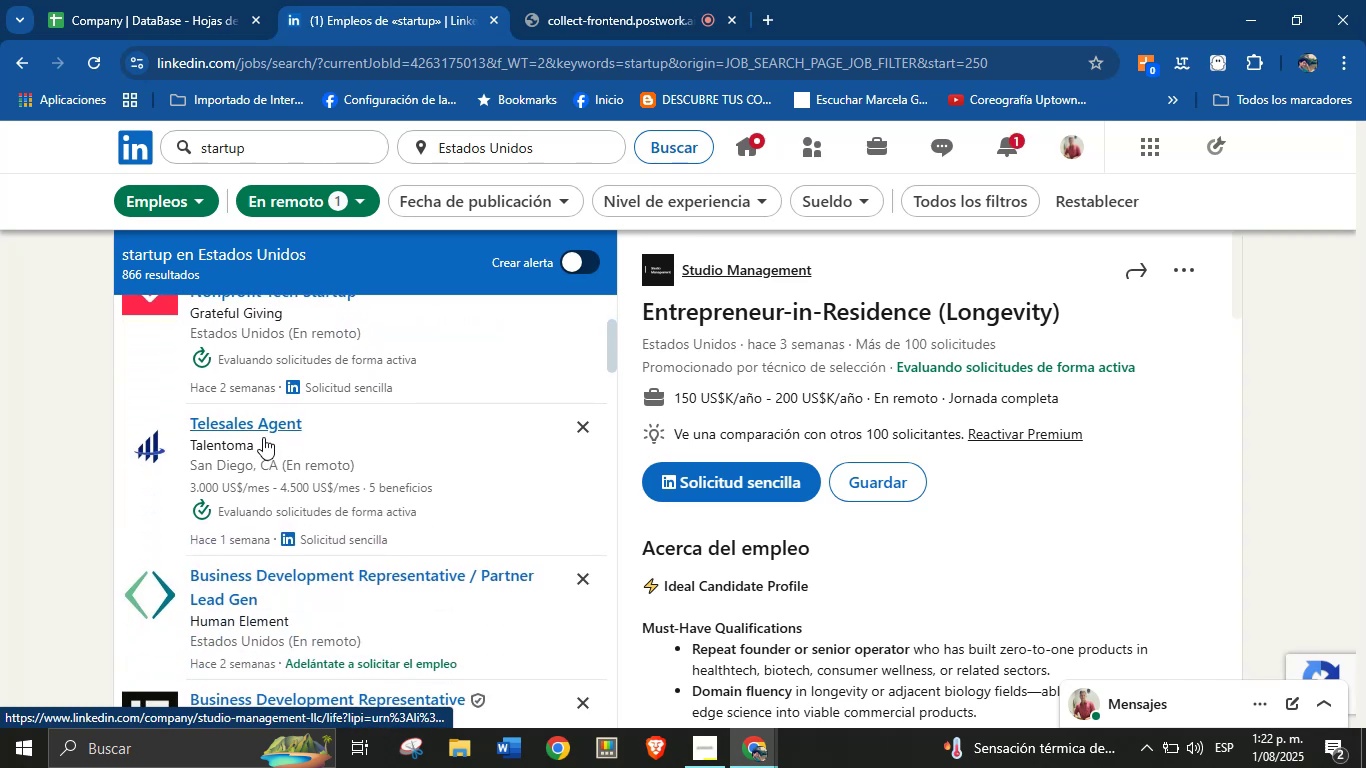 
left_click([263, 437])
 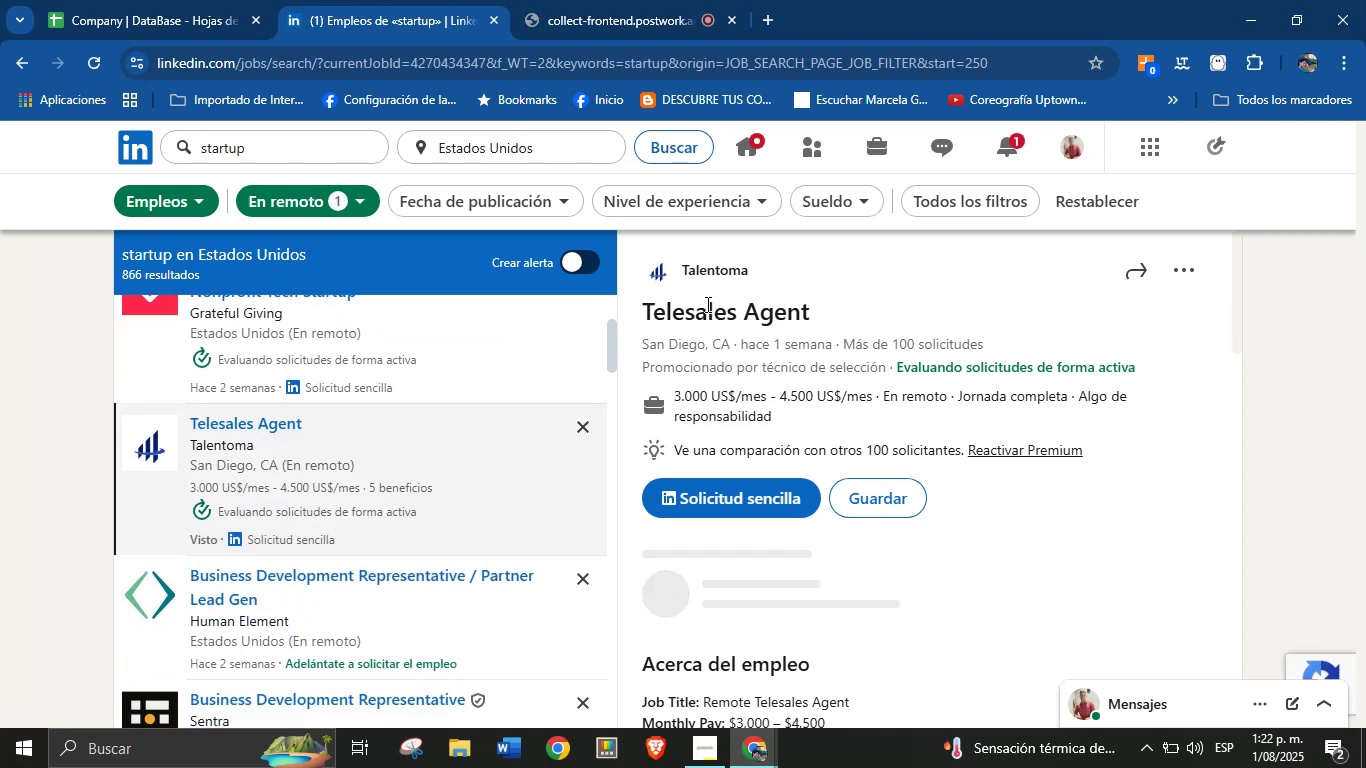 
scroll: coordinate [422, 383], scroll_direction: down, amount: 2.0
 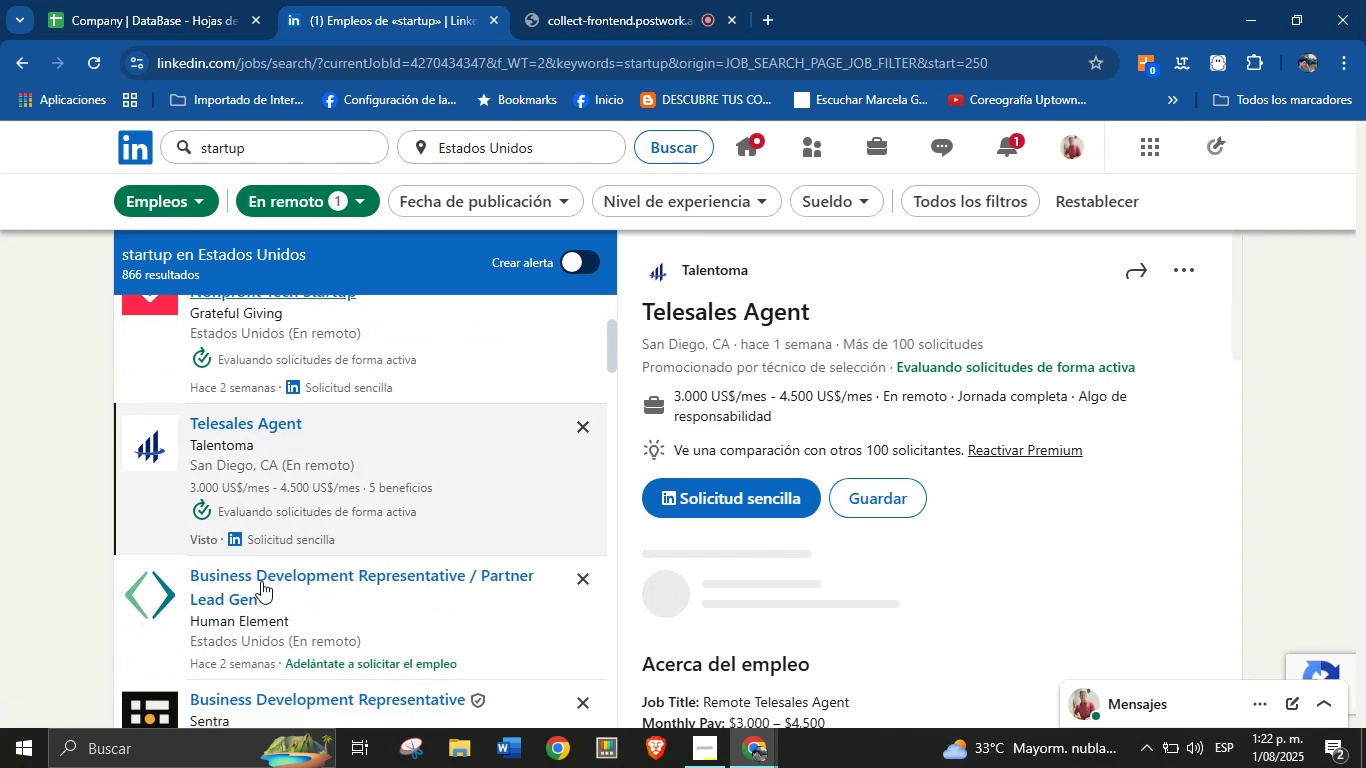 
left_click([261, 581])
 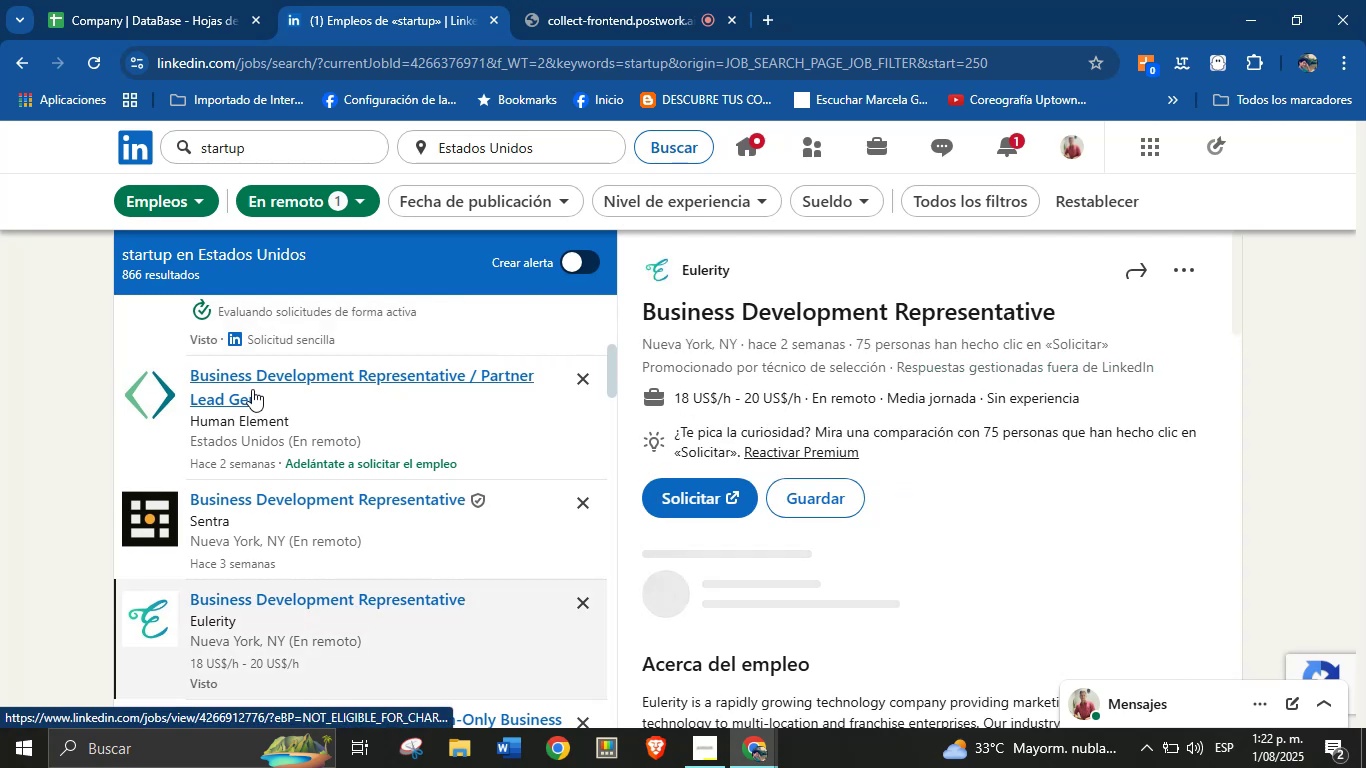 
left_click([252, 389])
 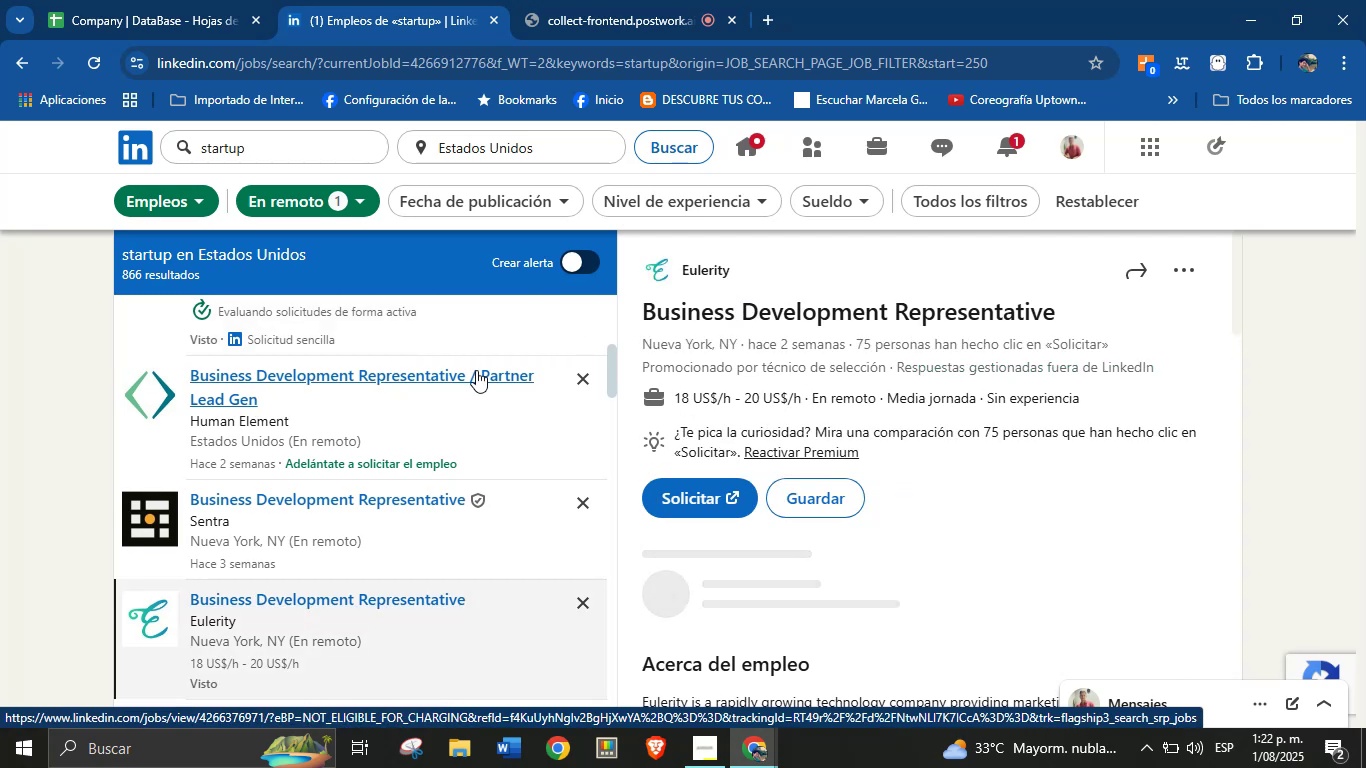 
right_click([733, 265])
 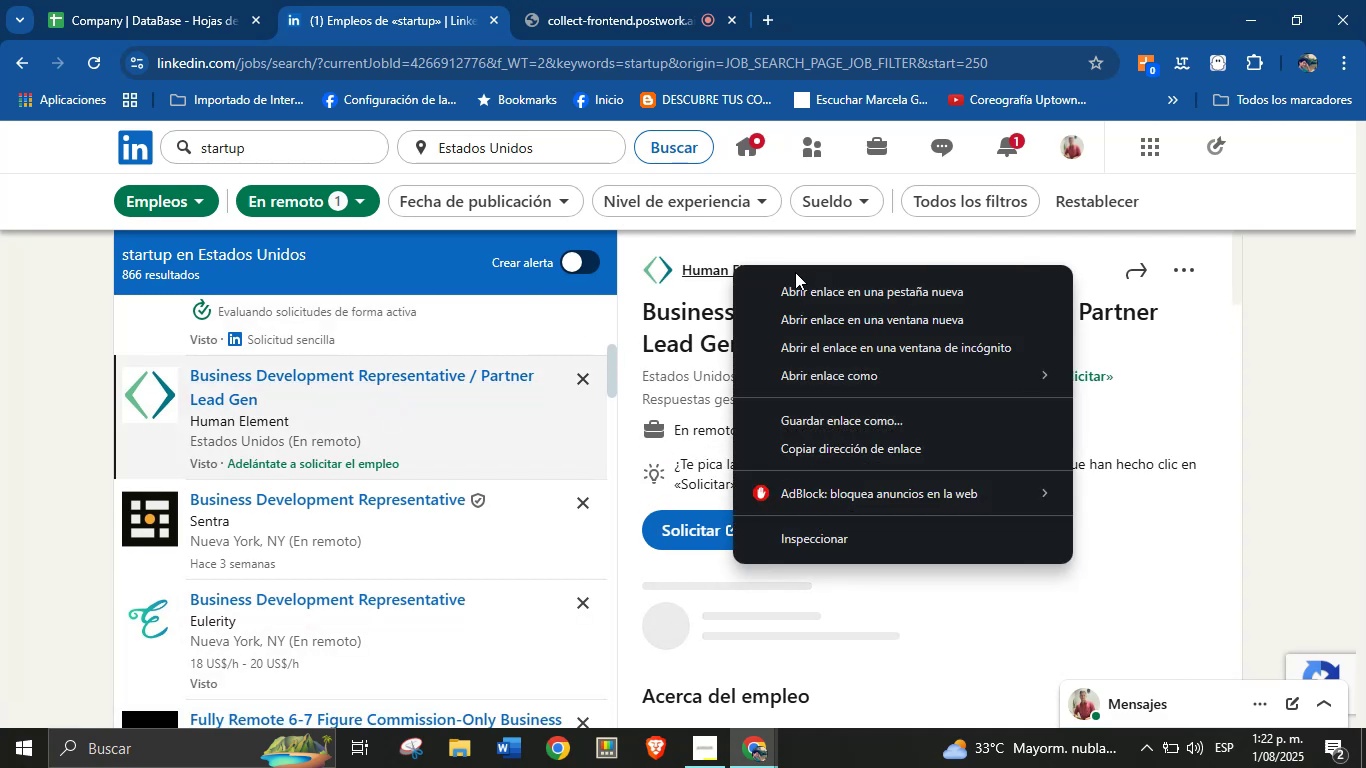 
left_click([802, 295])
 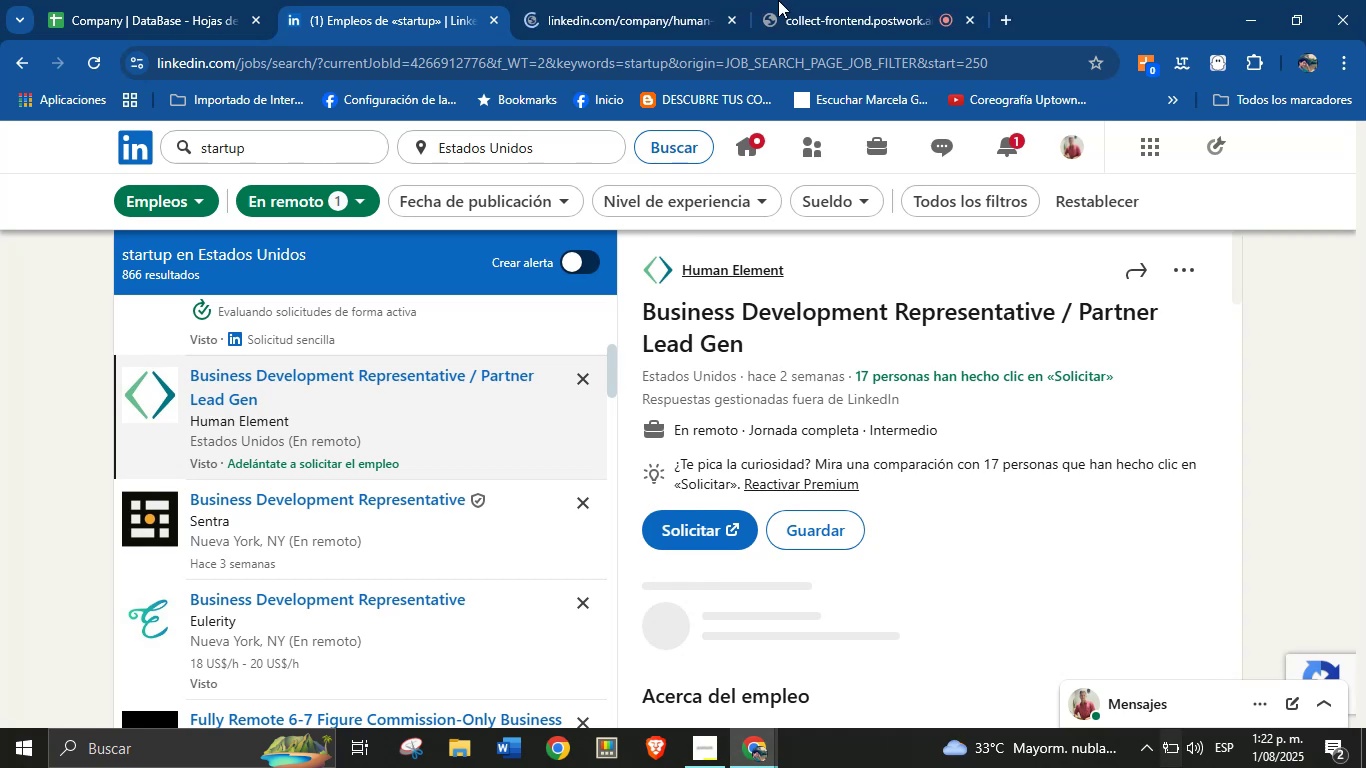 
left_click([635, 0])
 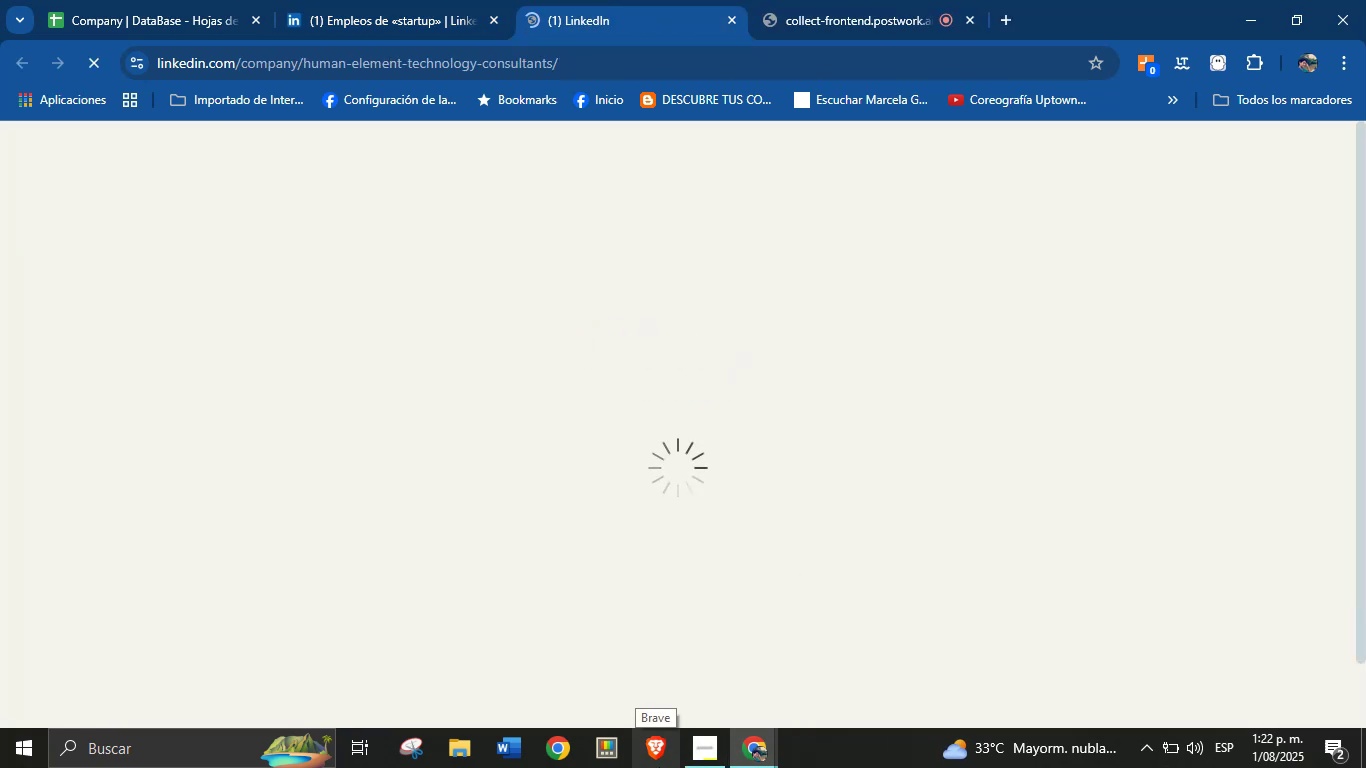 
wait(12.97)
 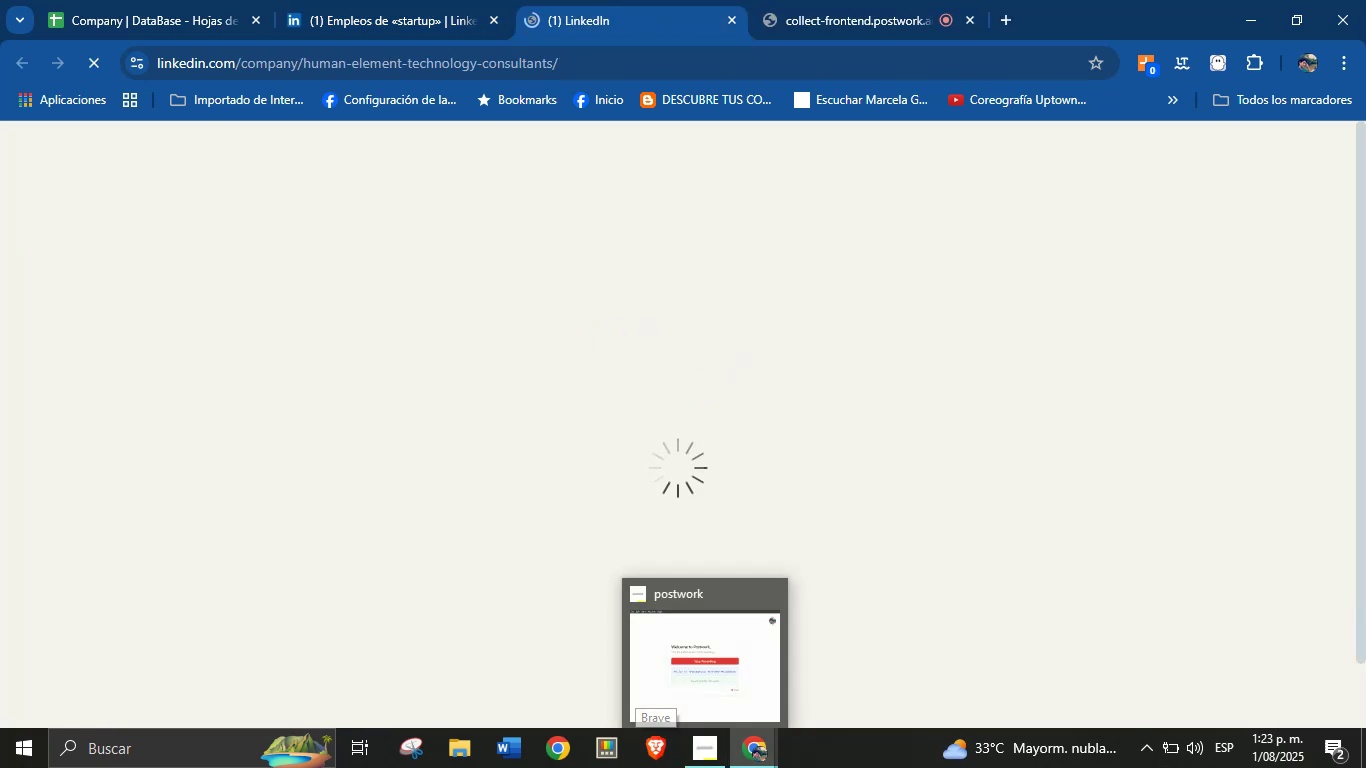 
key(Control+C)
 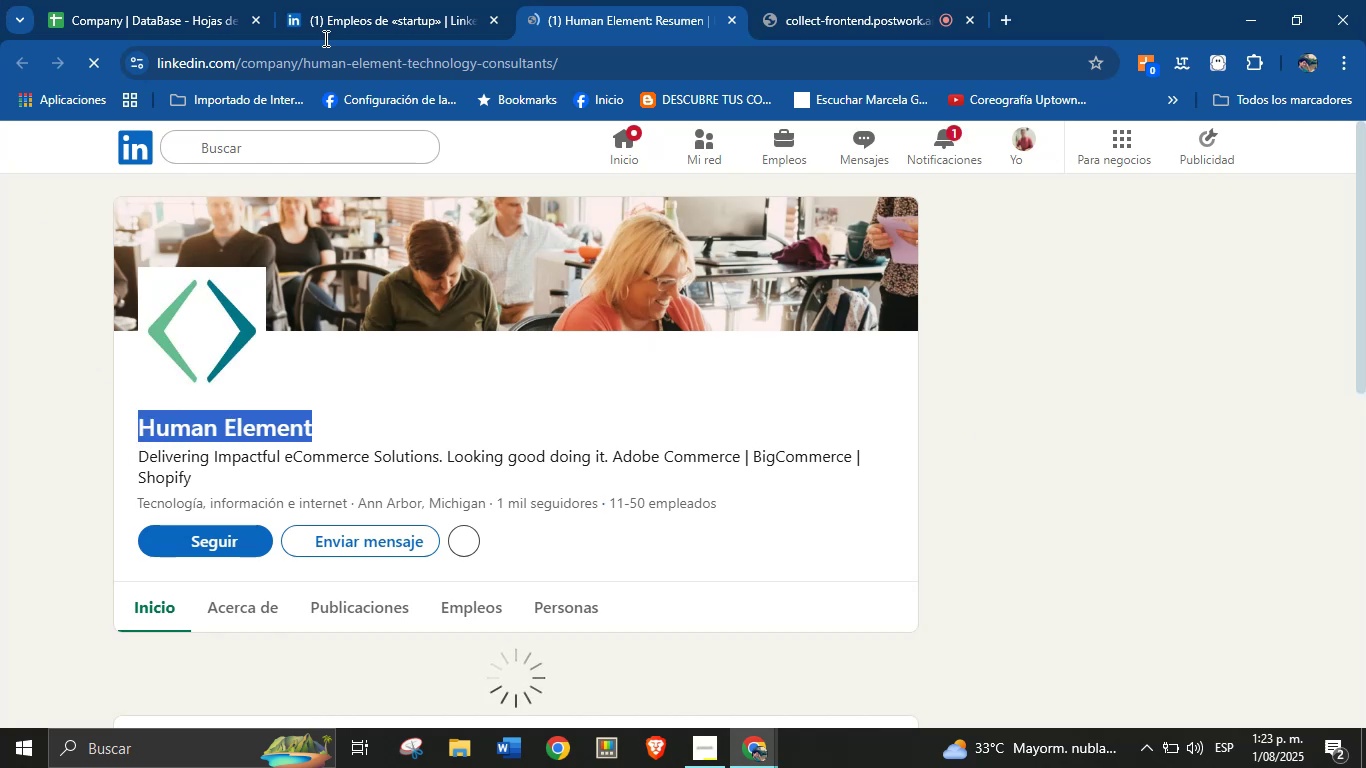 
left_click([354, 0])
 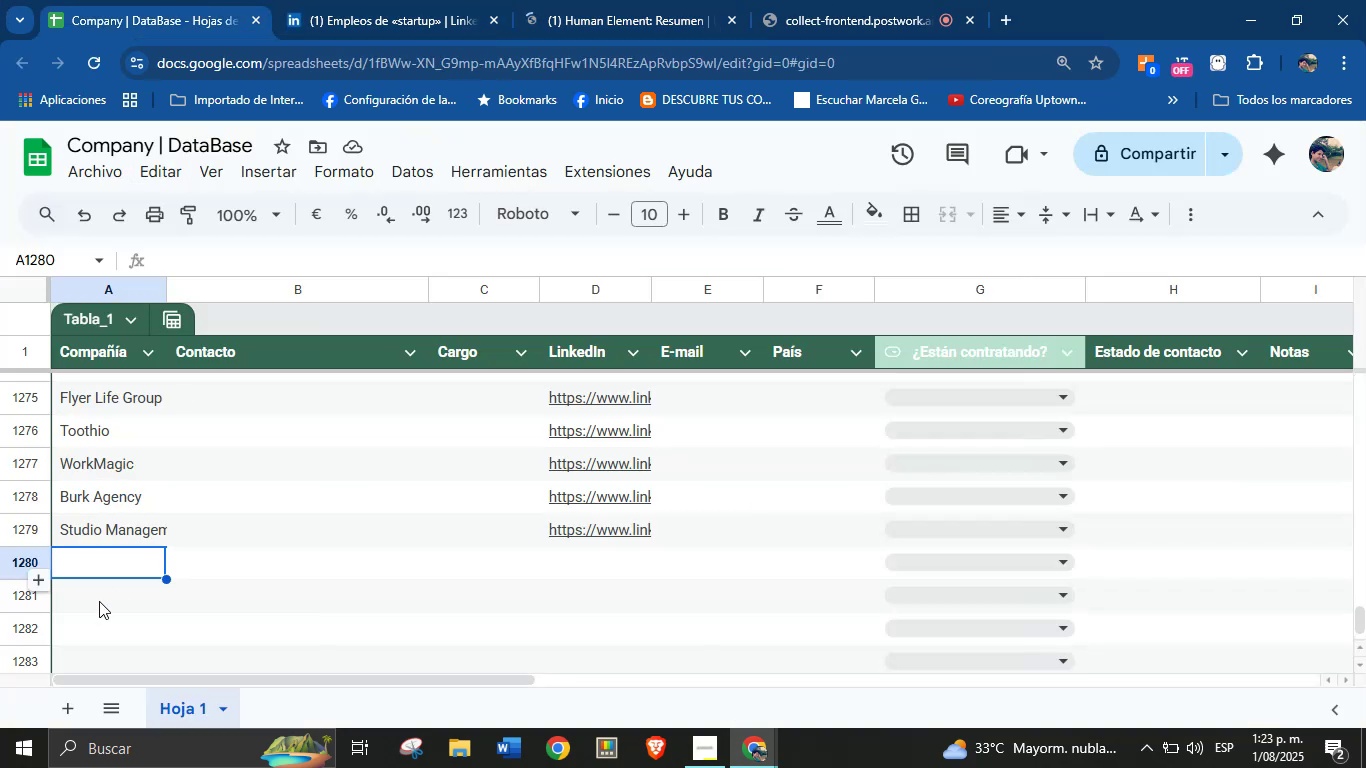 
left_click([124, 562])
 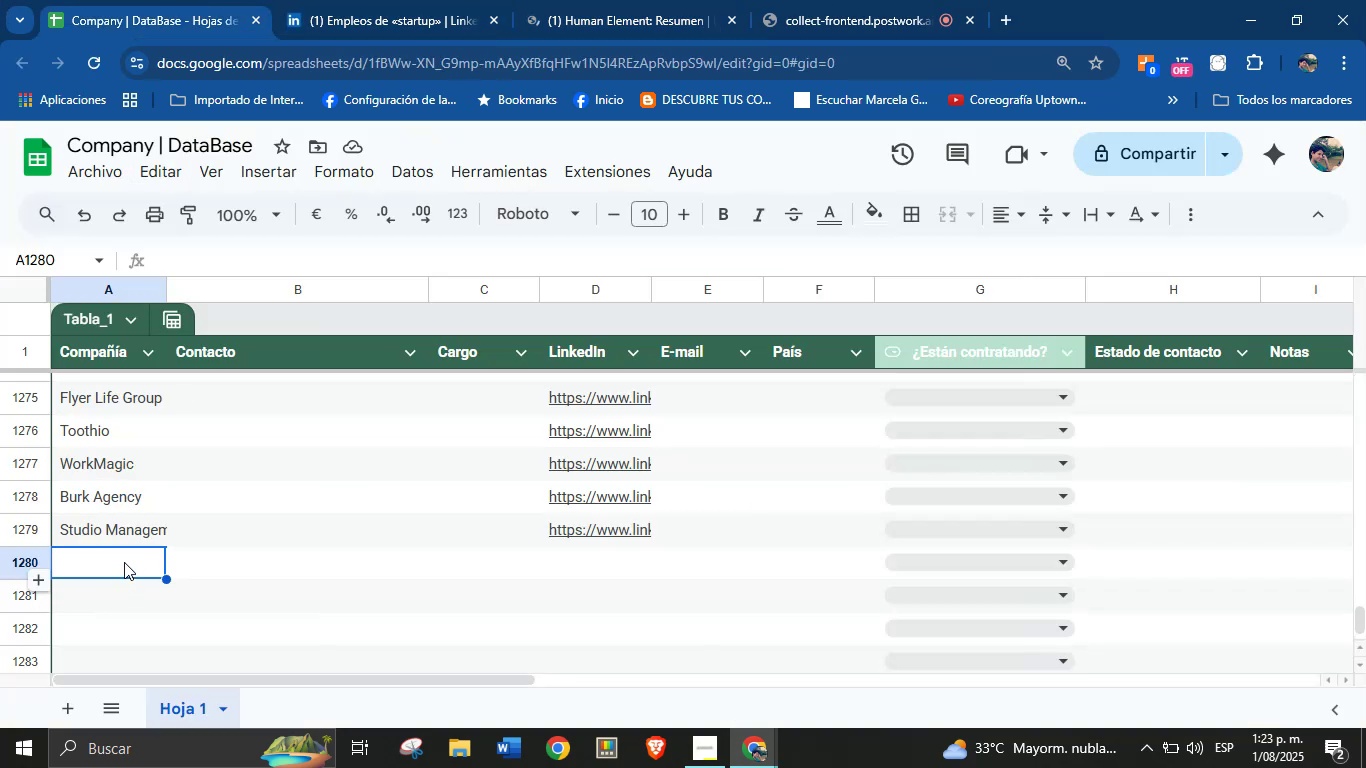 
key(Control+V)
 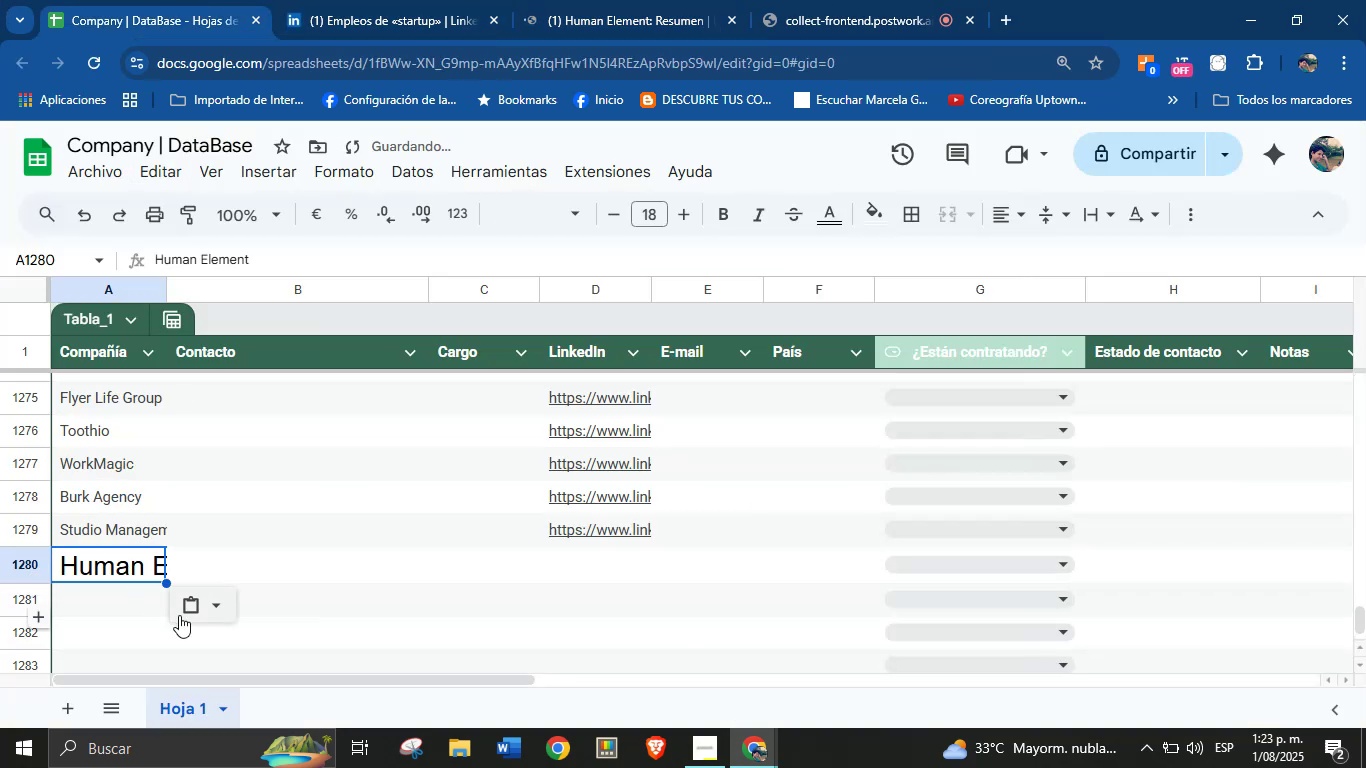 
left_click([220, 605])
 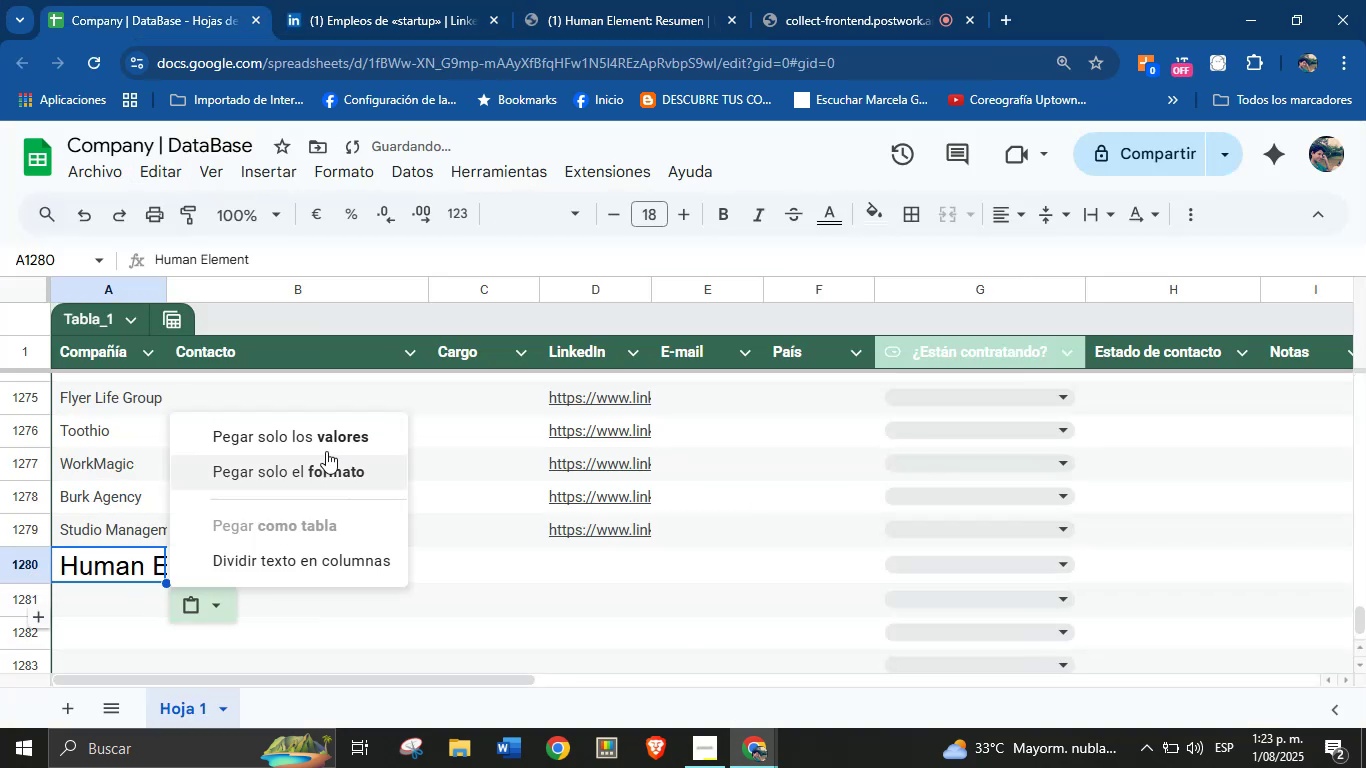 
left_click([327, 434])
 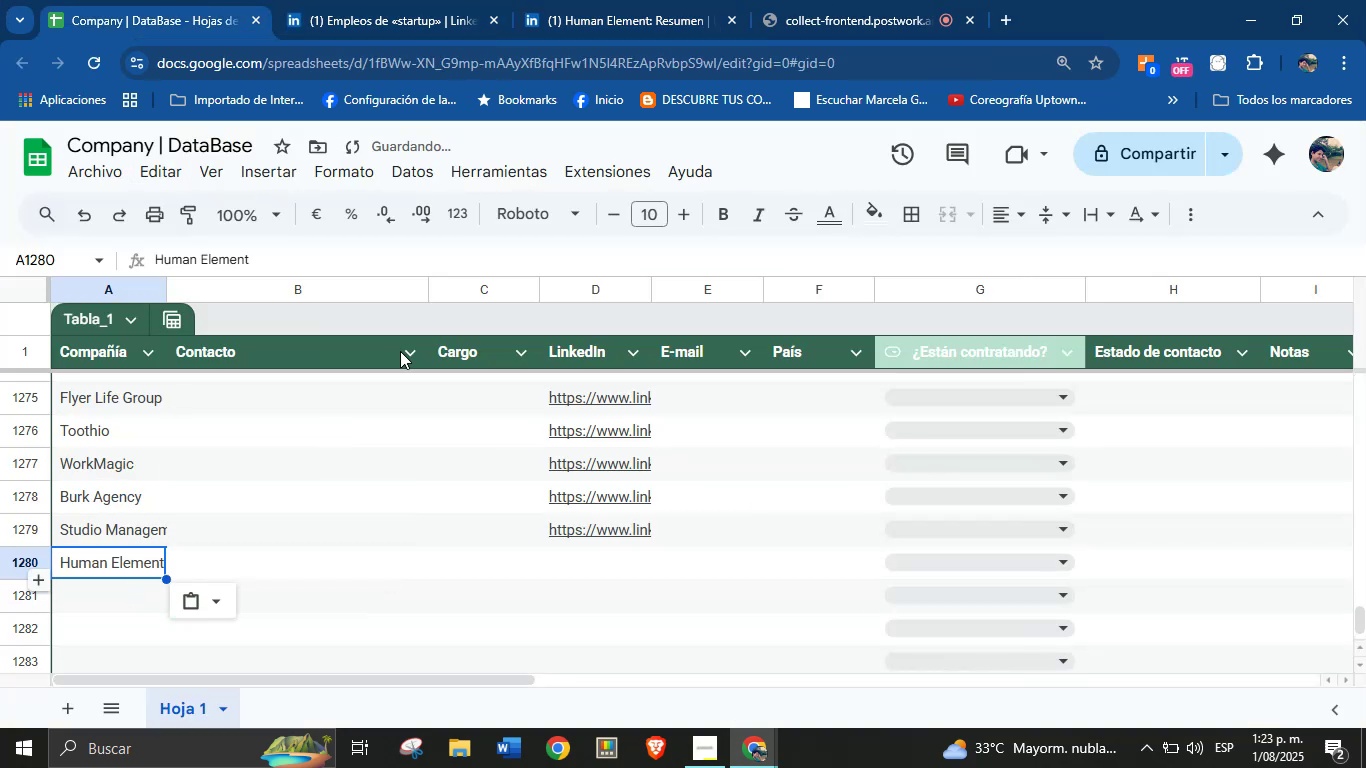 
left_click([624, 0])
 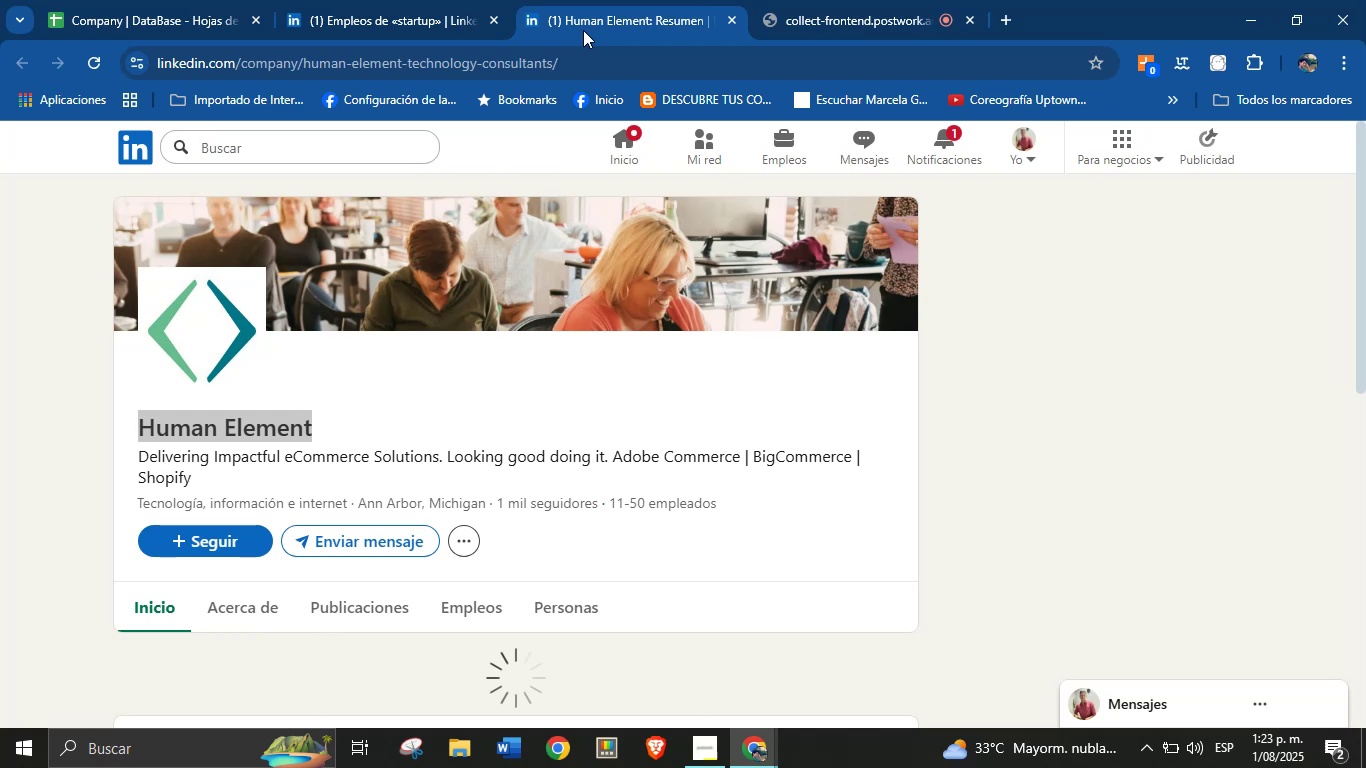 
double_click([586, 49])
 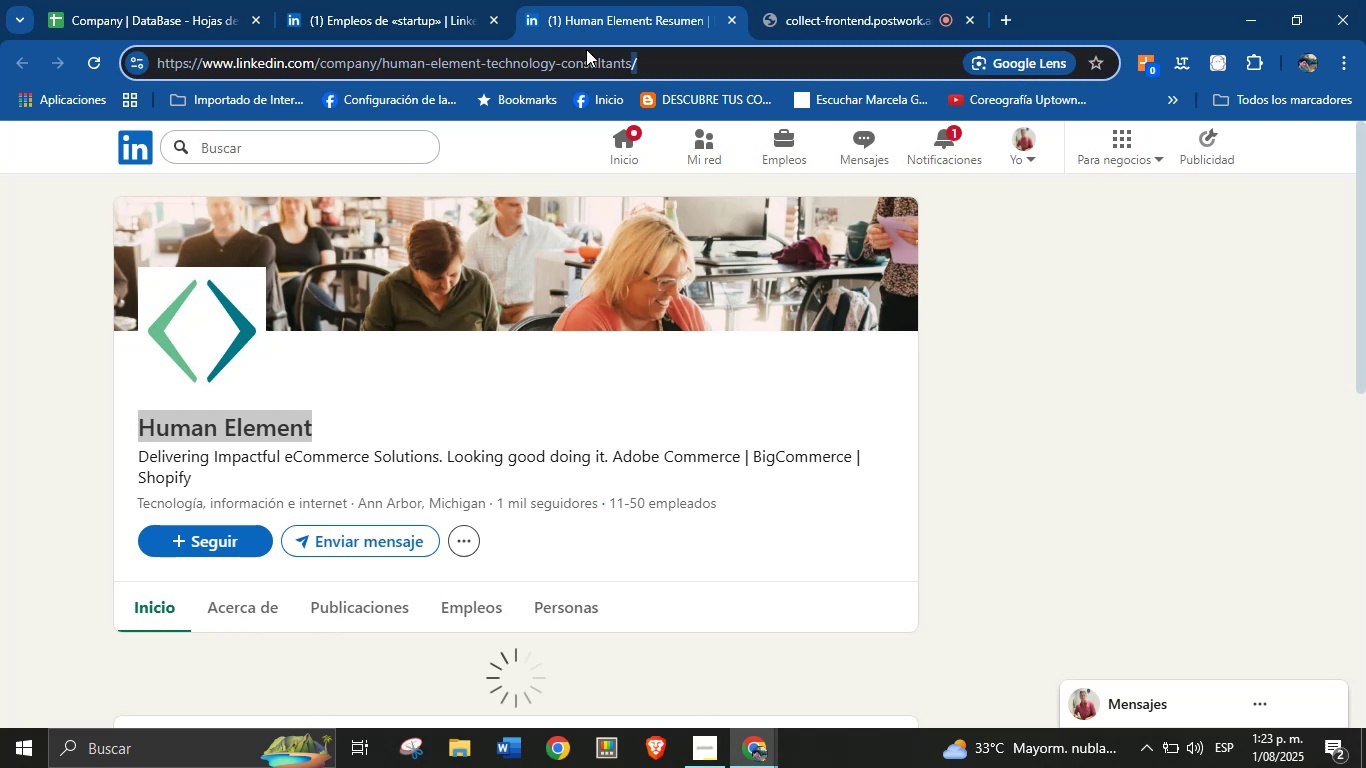 
triple_click([586, 49])
 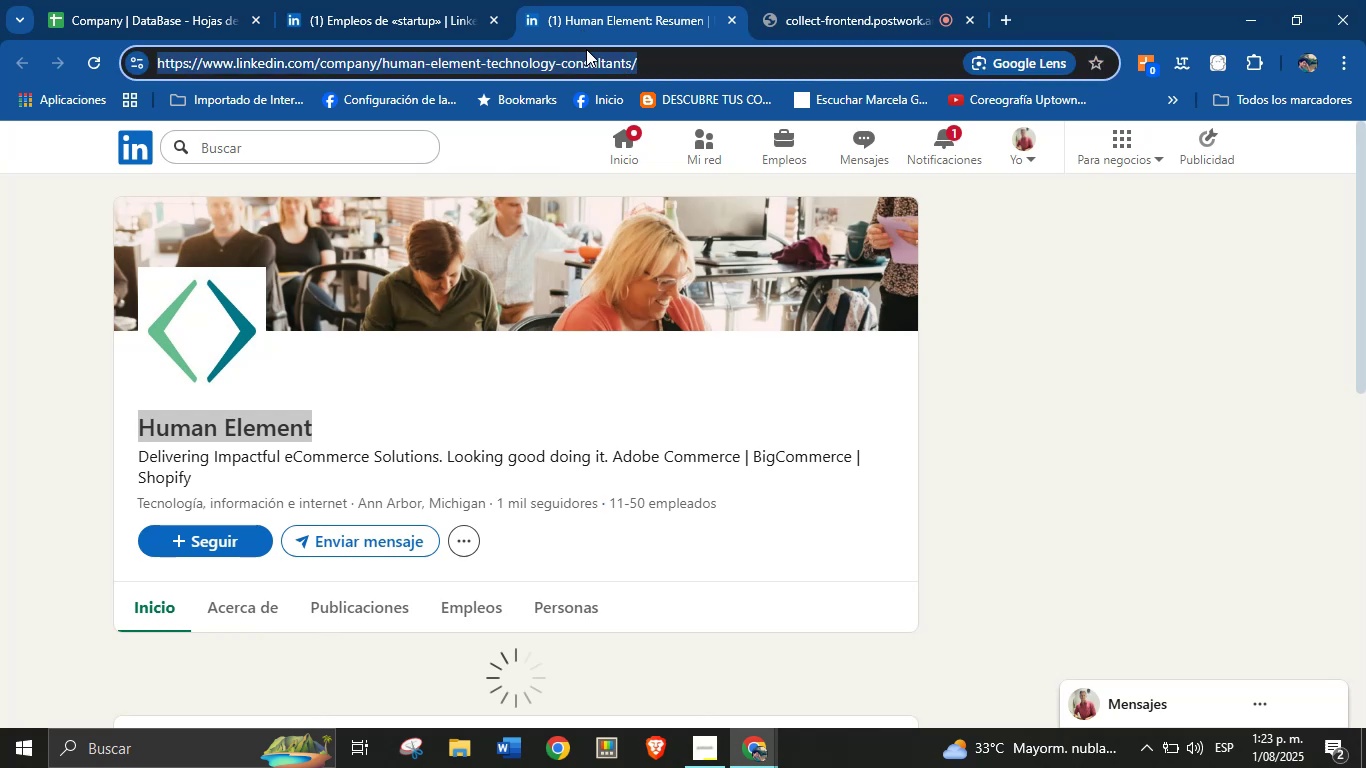 
key(Control+C)
 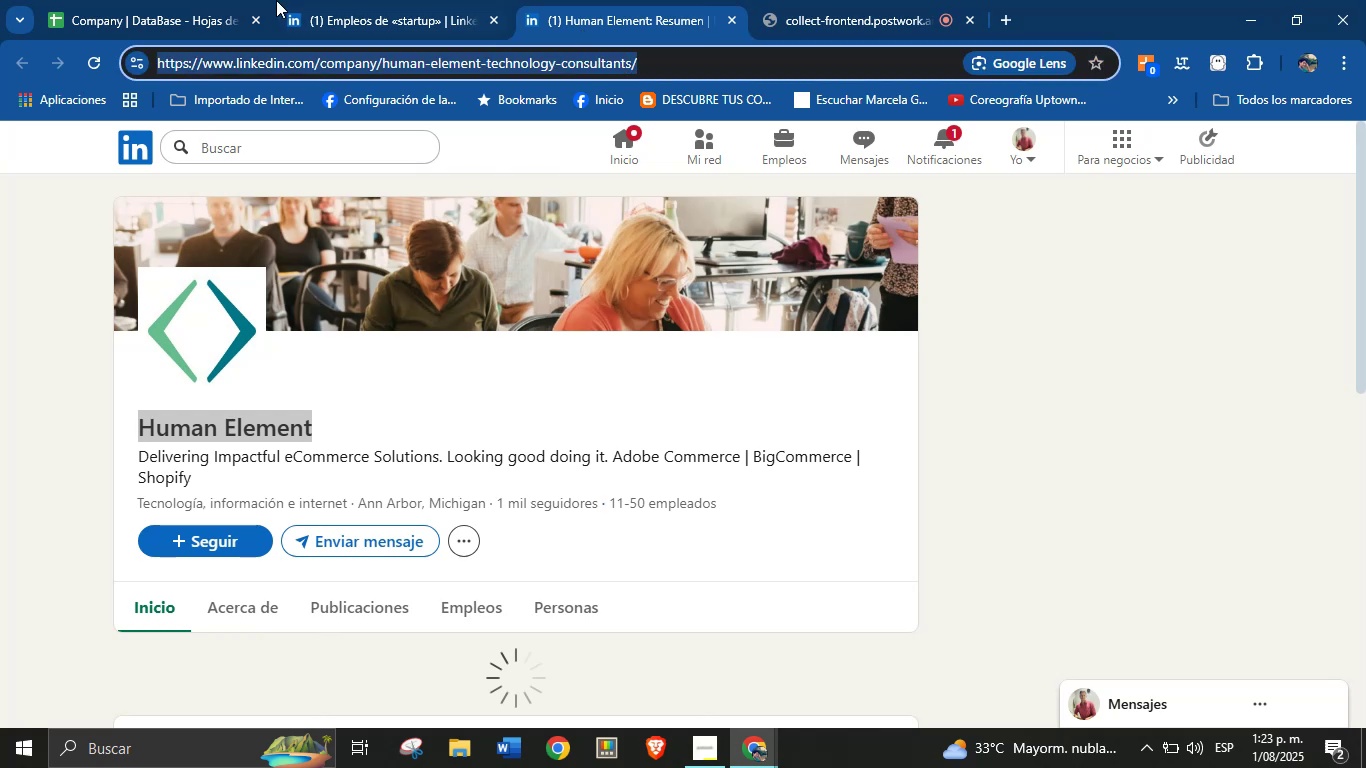 
left_click([202, 0])
 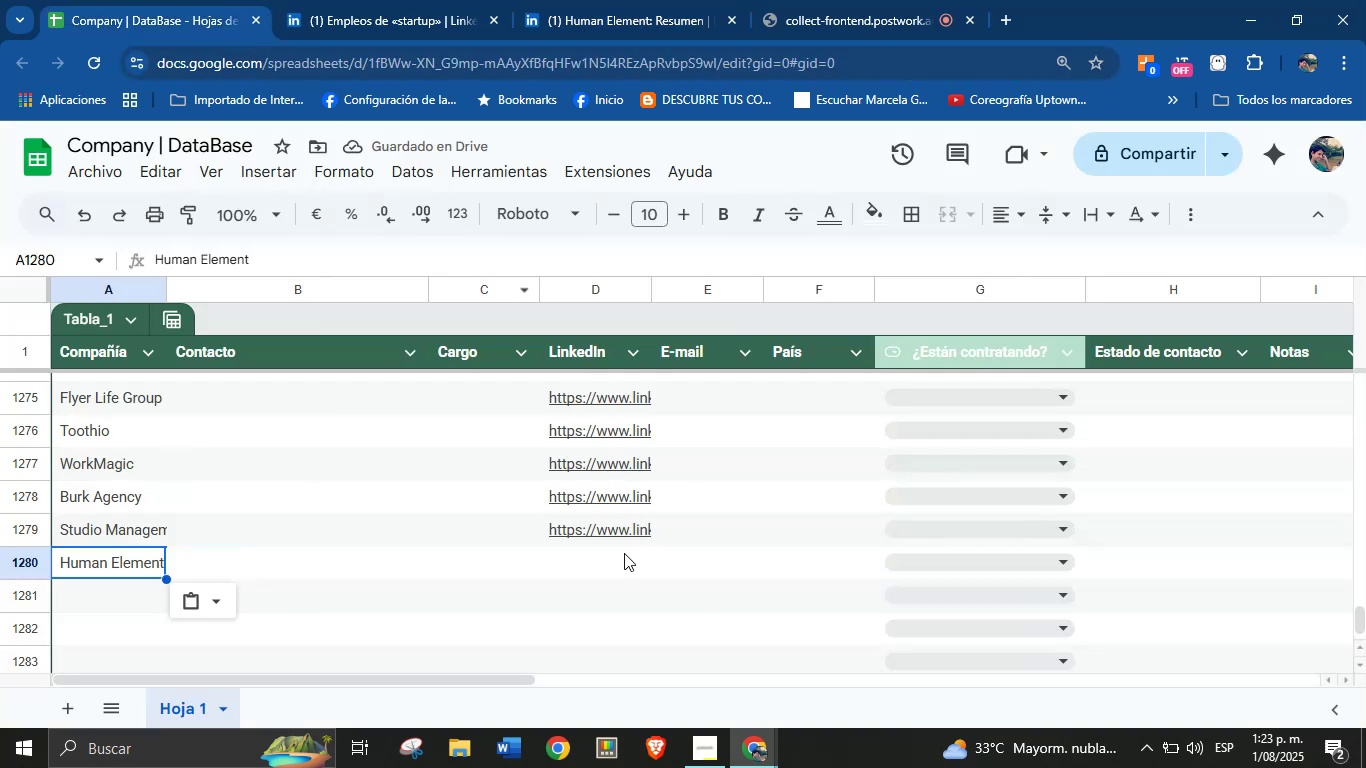 
left_click([566, 560])
 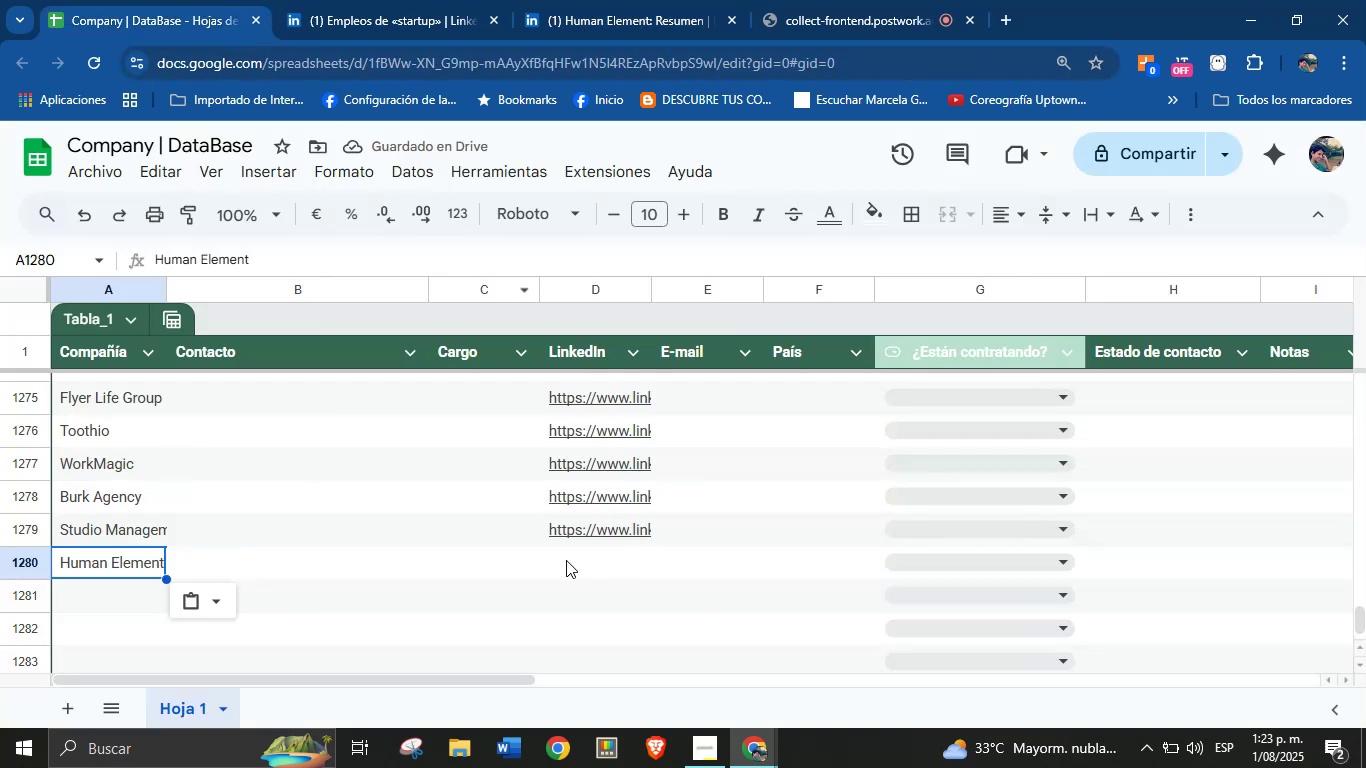 
key(Control+V)
 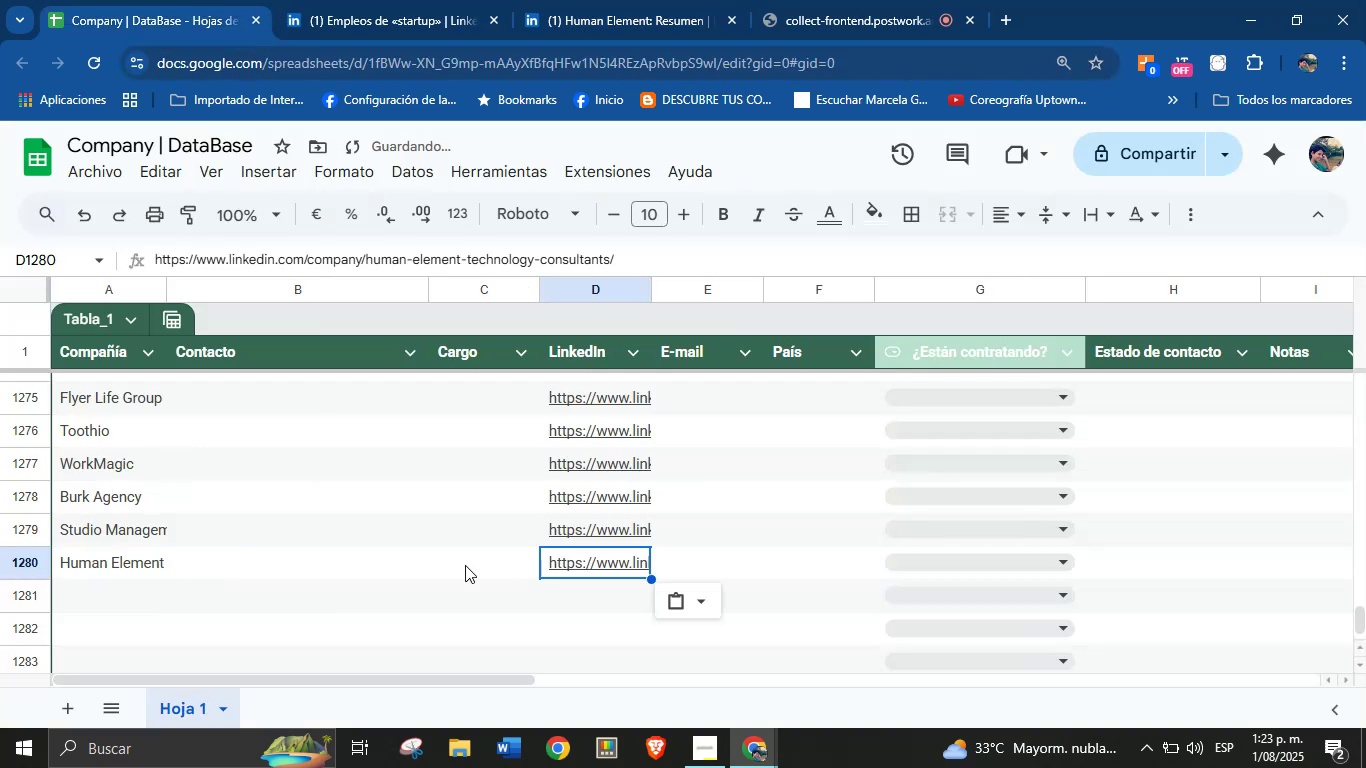 
scroll: coordinate [387, 557], scroll_direction: down, amount: 1.0
 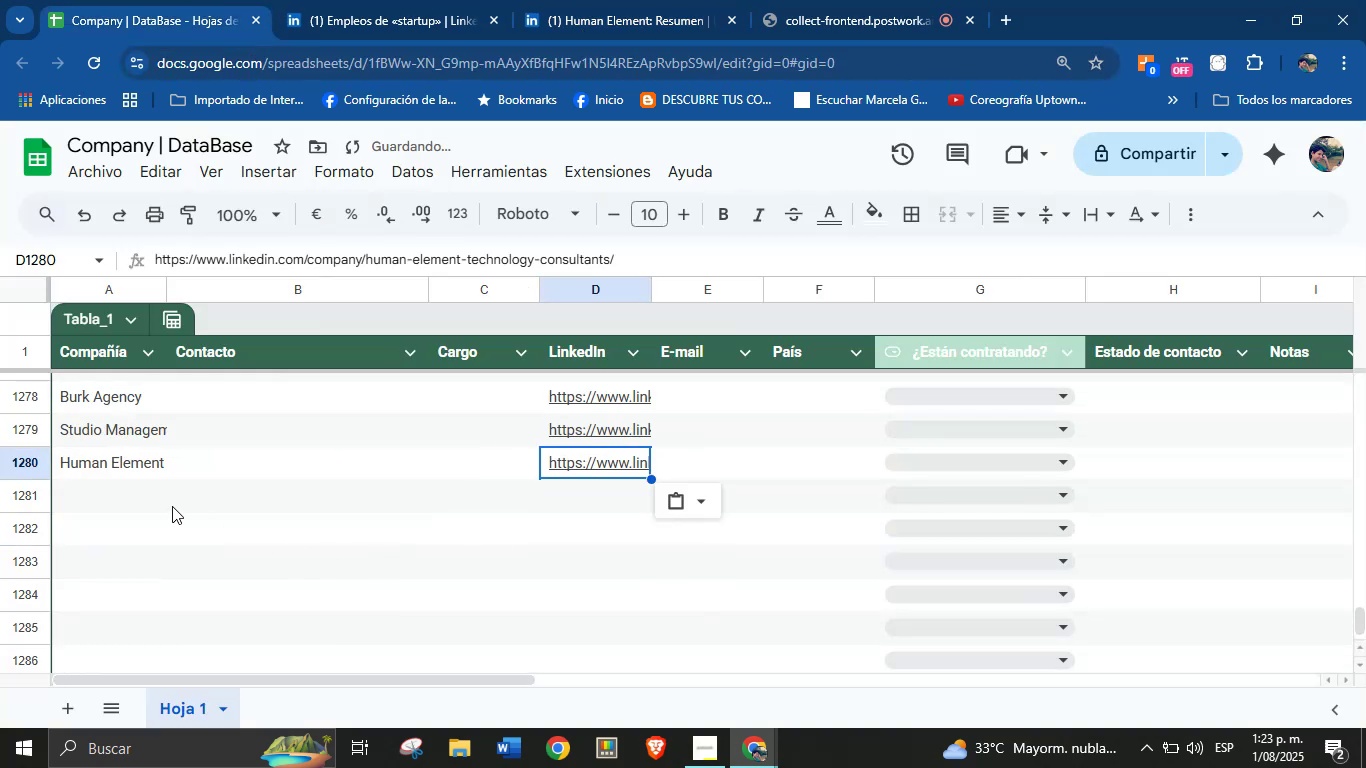 
left_click([159, 506])
 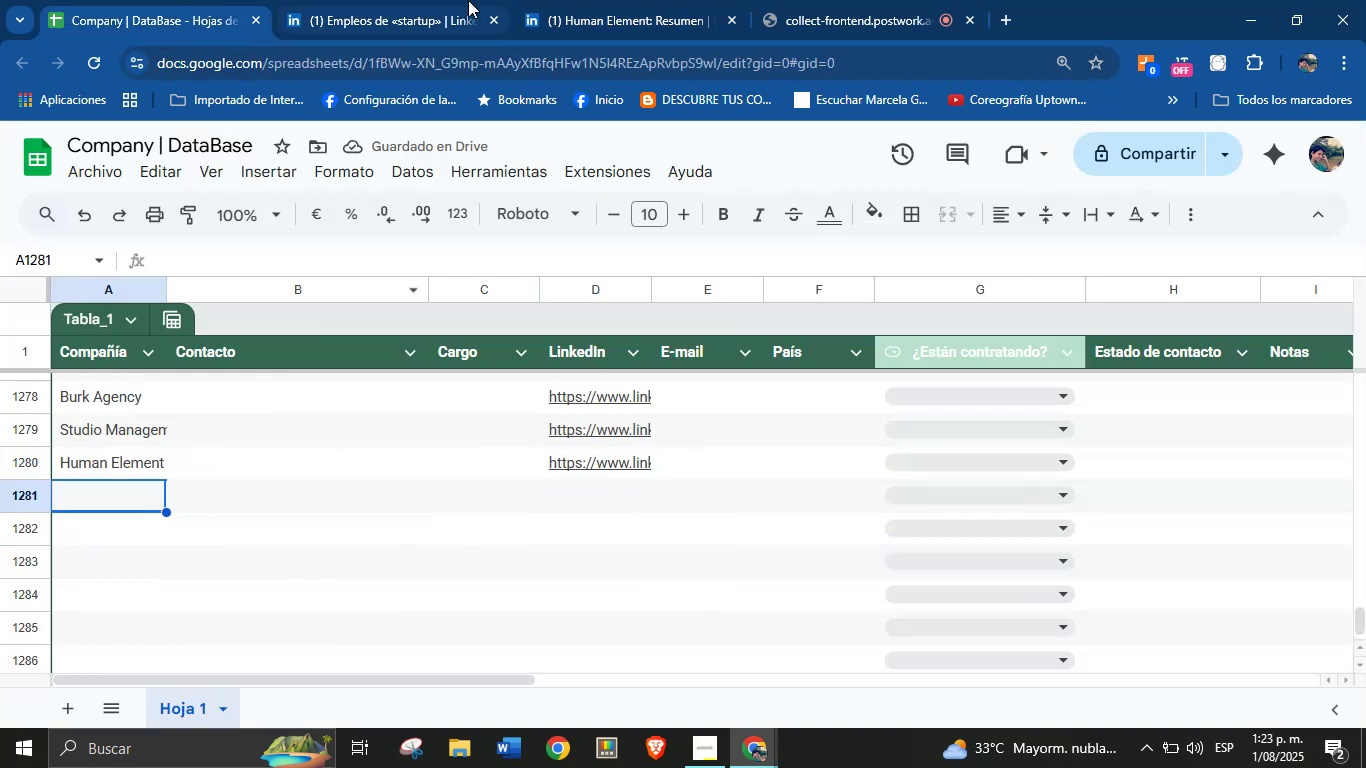 
left_click([614, 0])
 